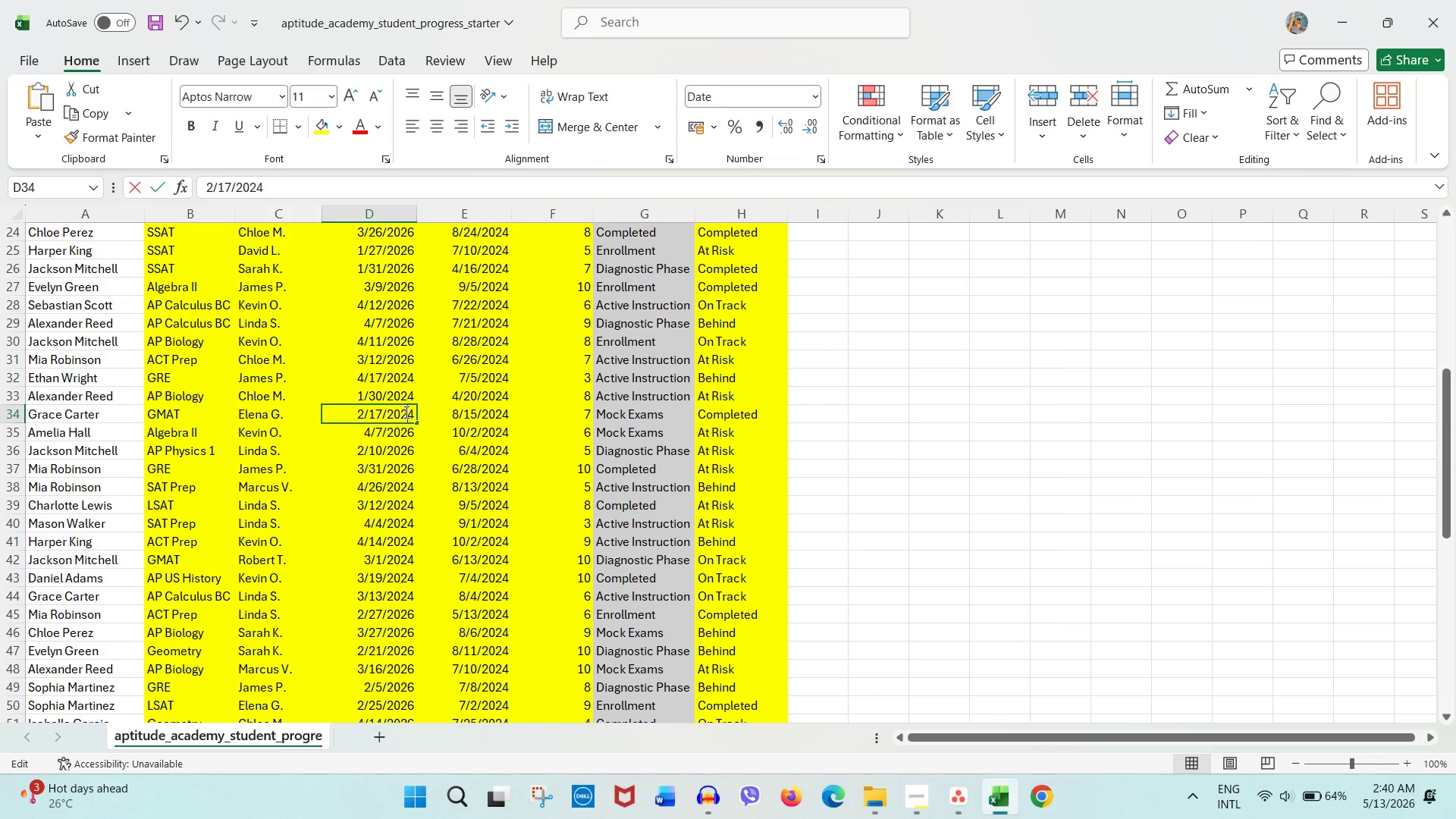 
left_click_drag(start_coordinate=[405, 412], to_coordinate=[422, 416])
 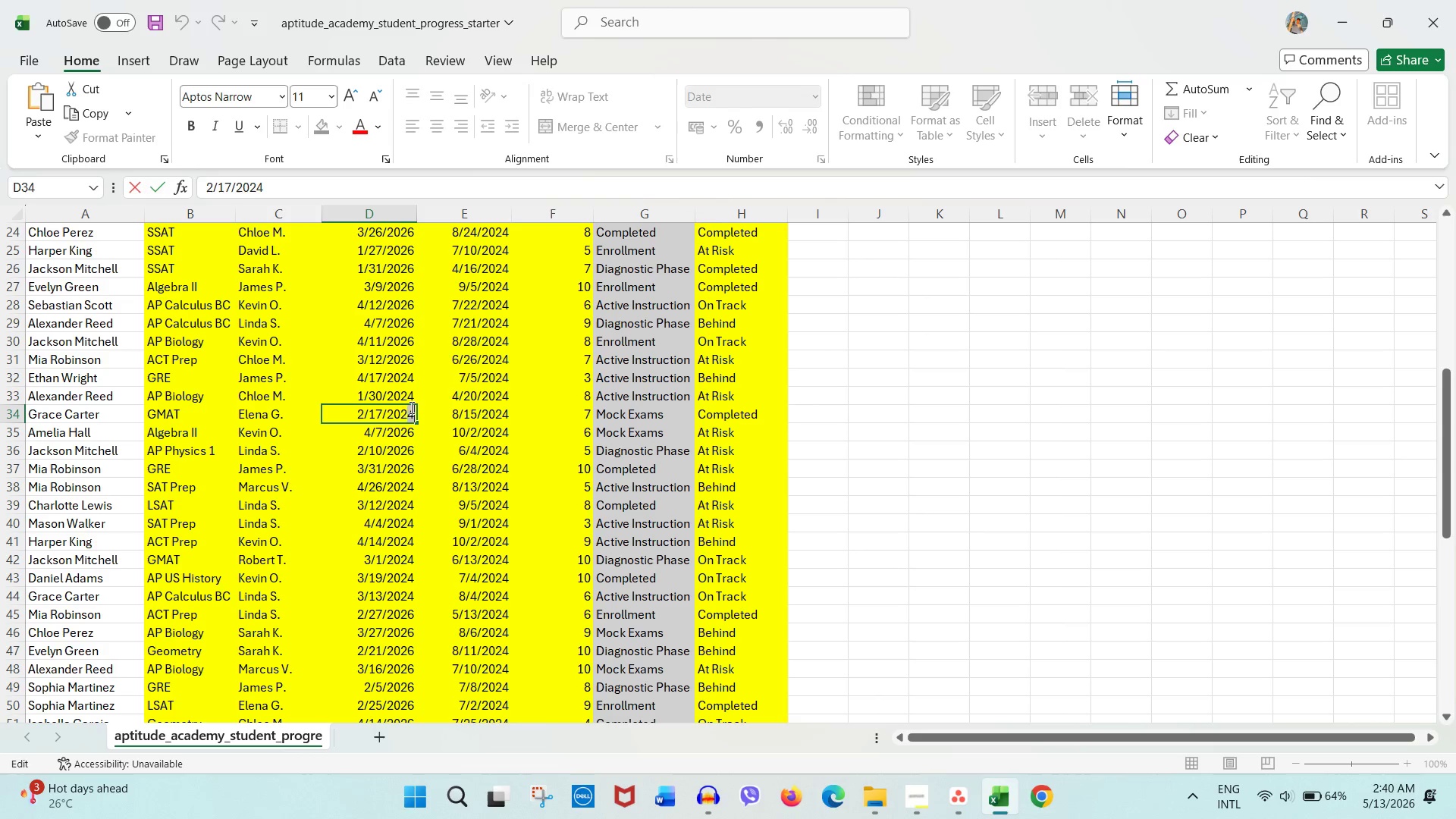 
key(Numpad6)
 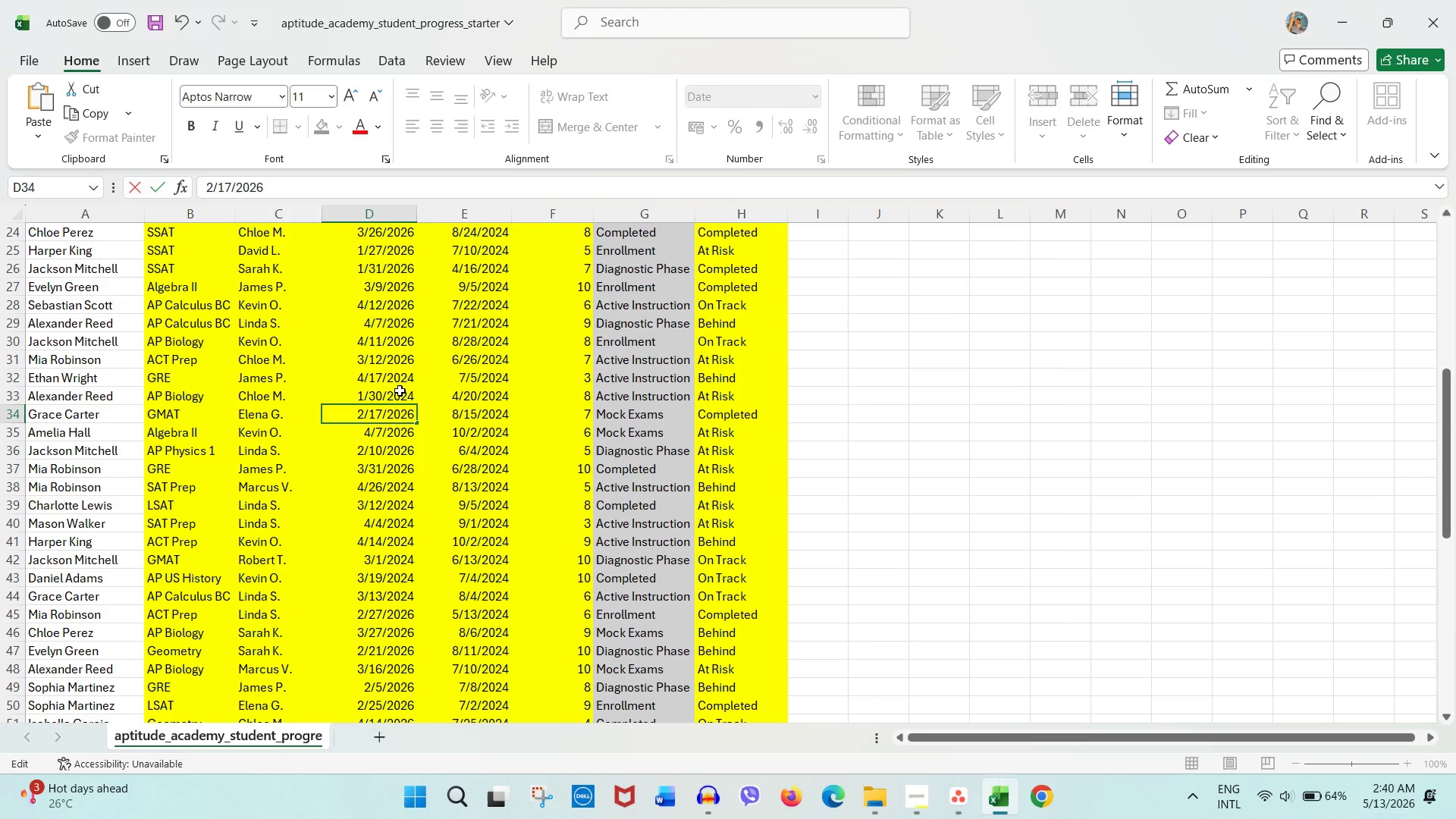 
double_click([400, 391])
 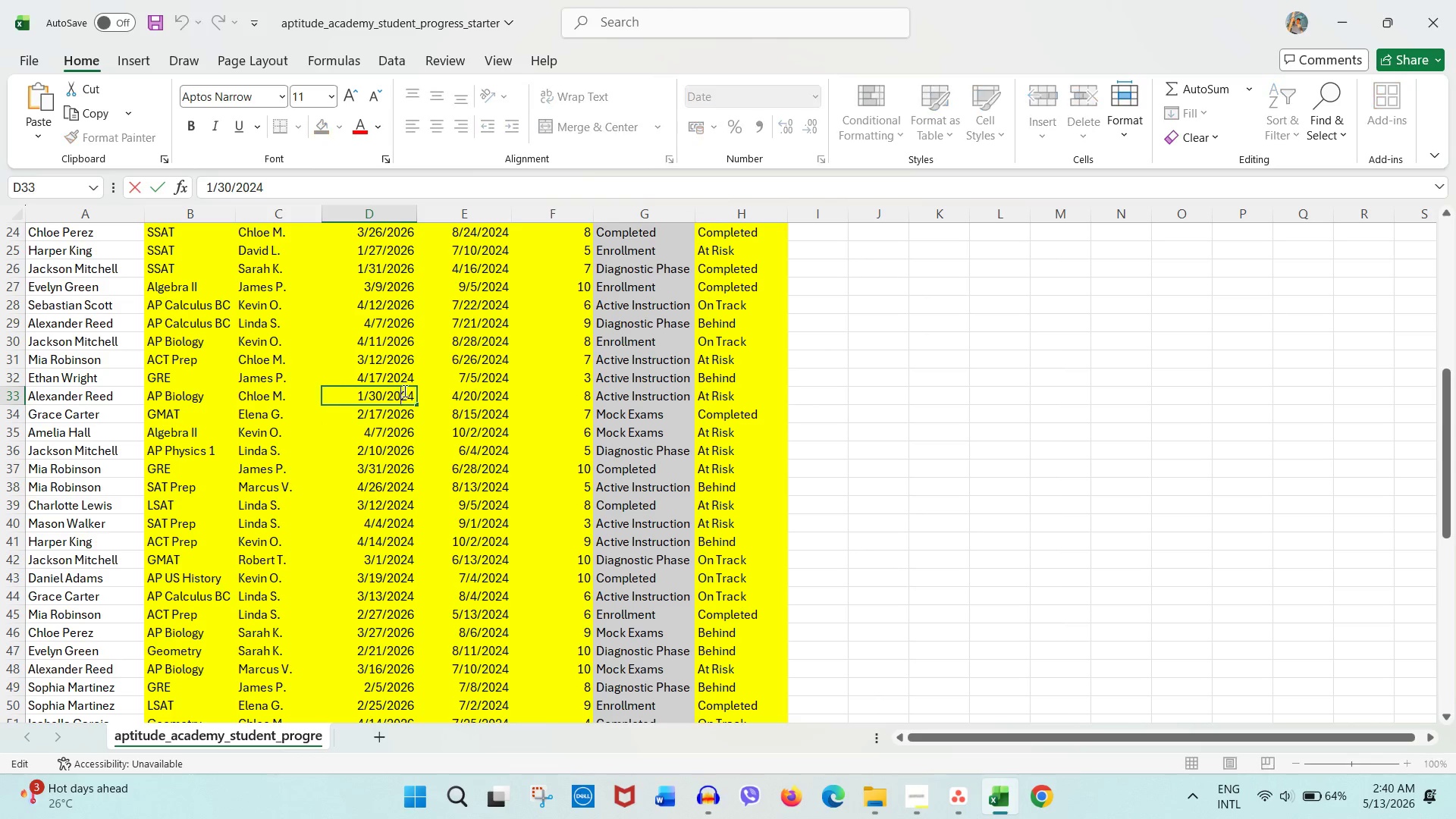 
left_click_drag(start_coordinate=[403, 391], to_coordinate=[417, 394])
 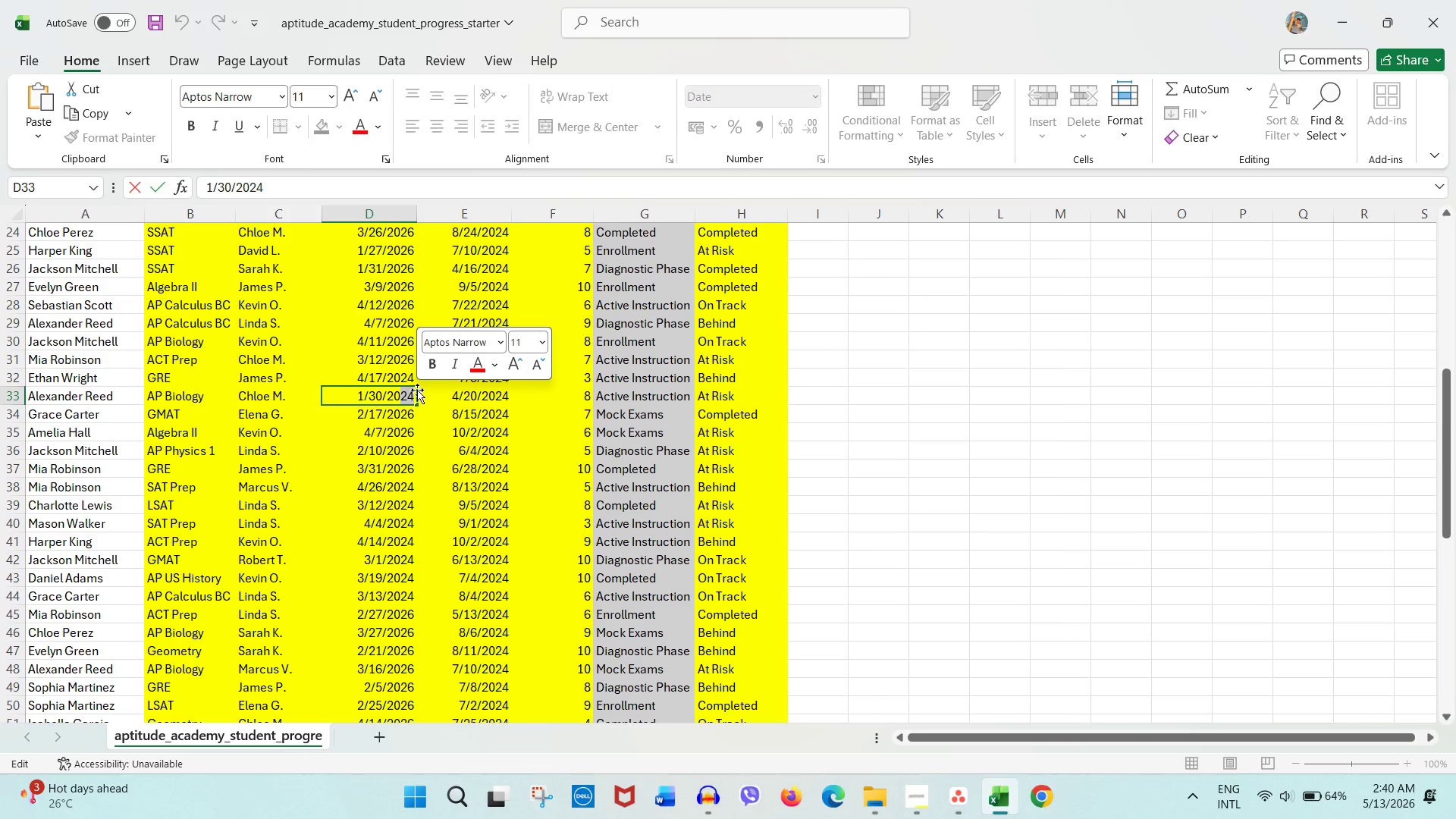 
key(Numpad2)
 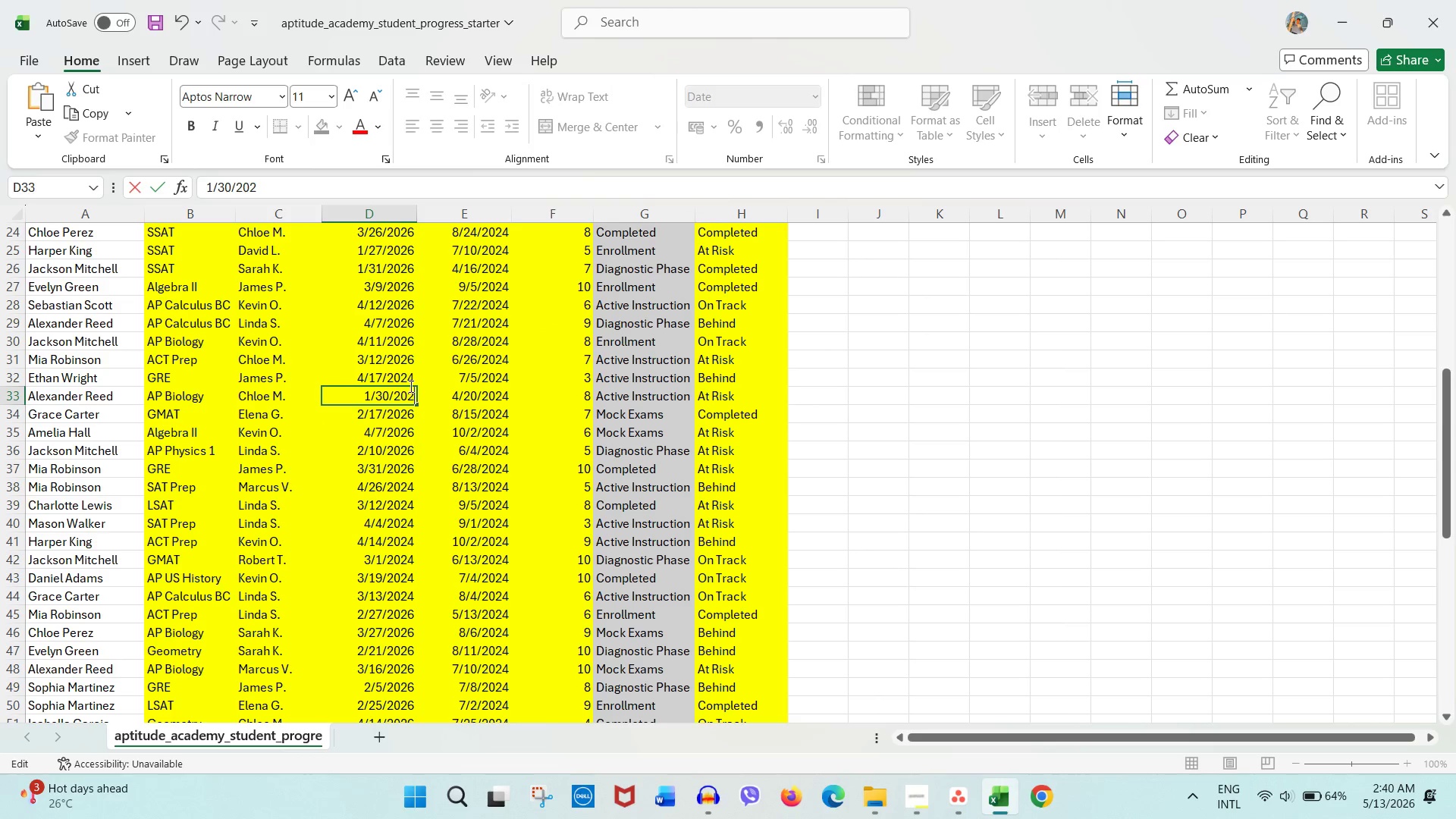 
key(Numpad6)
 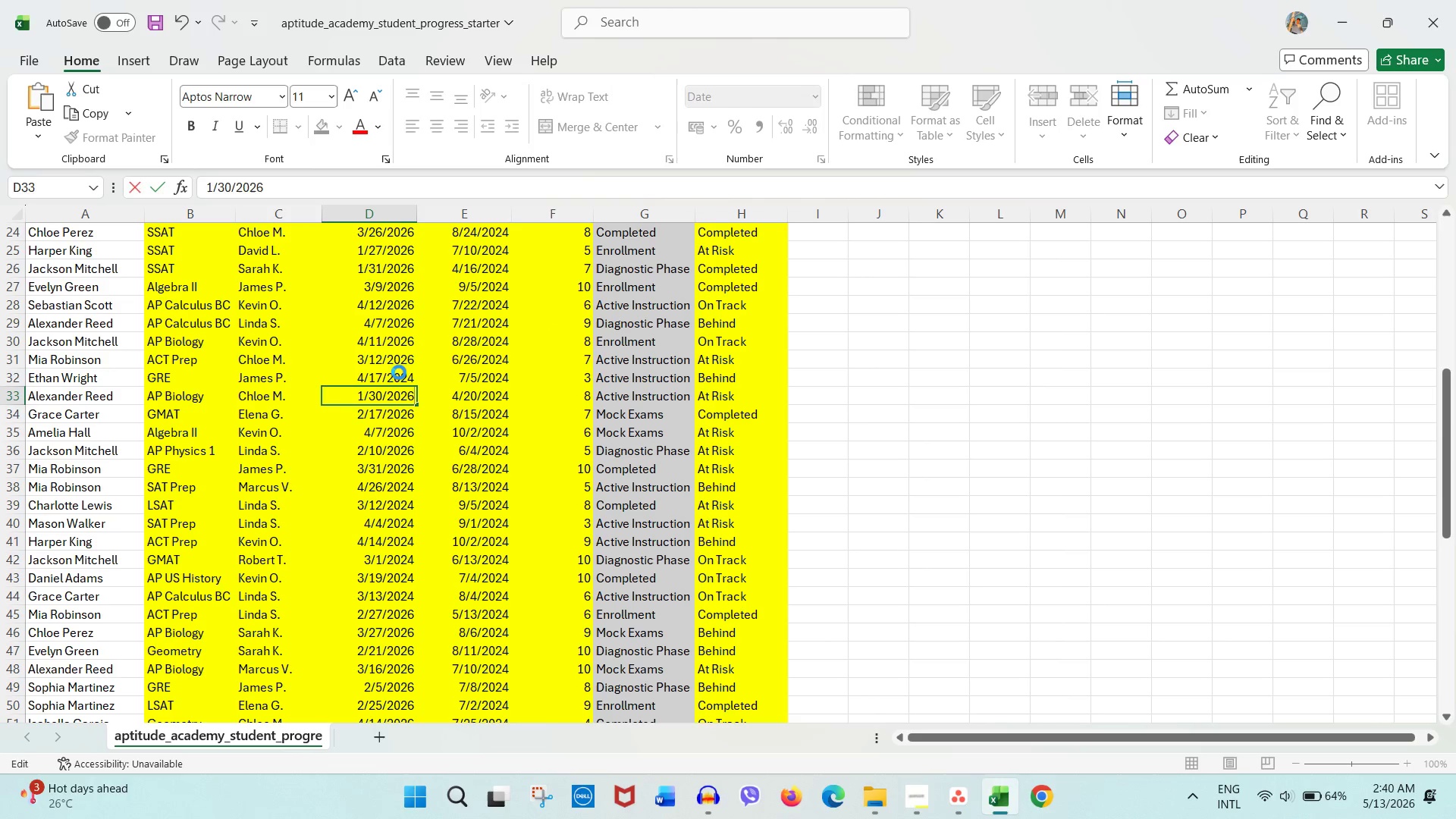 
double_click([399, 372])
 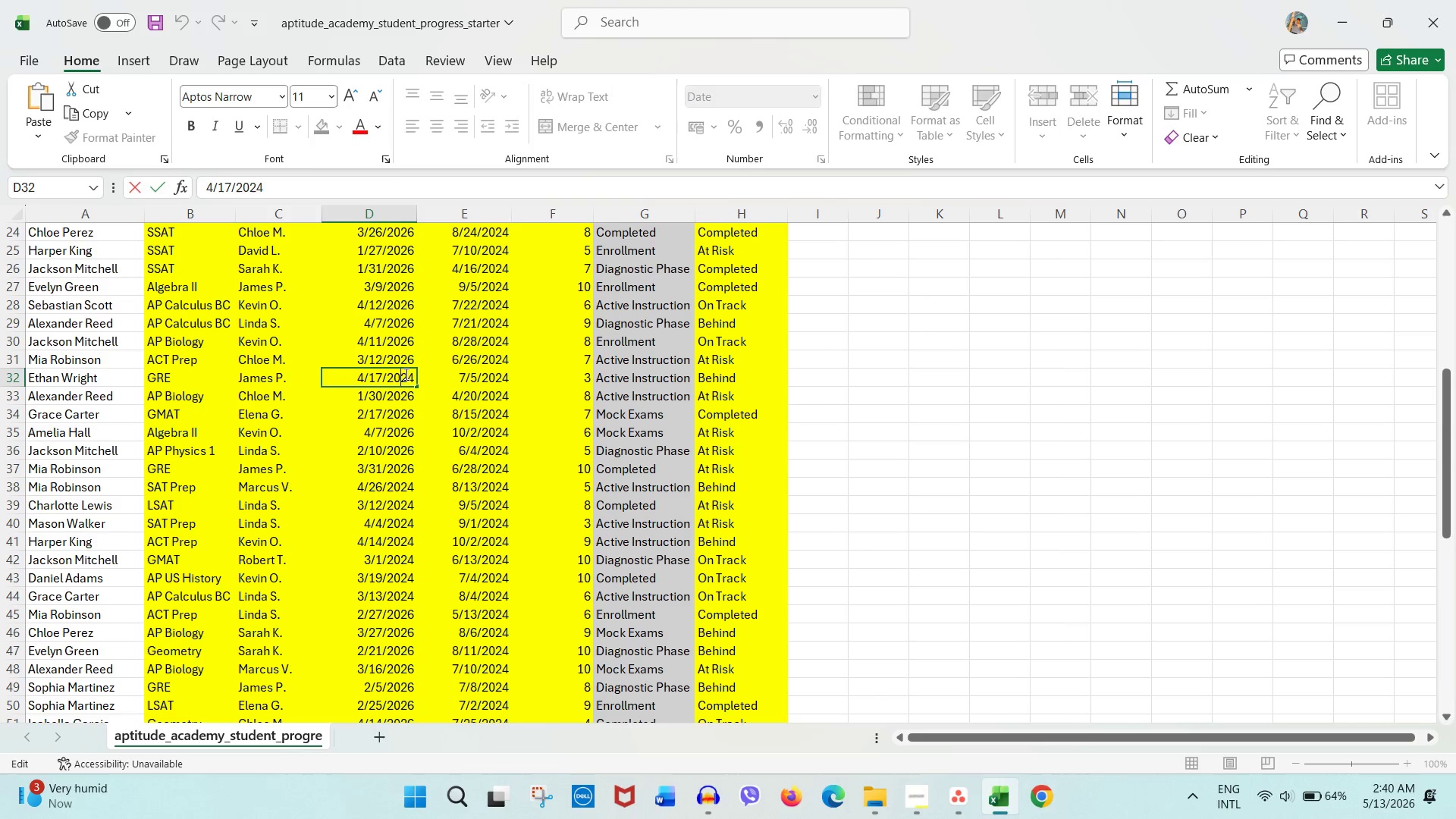 
left_click_drag(start_coordinate=[406, 374], to_coordinate=[416, 378])
 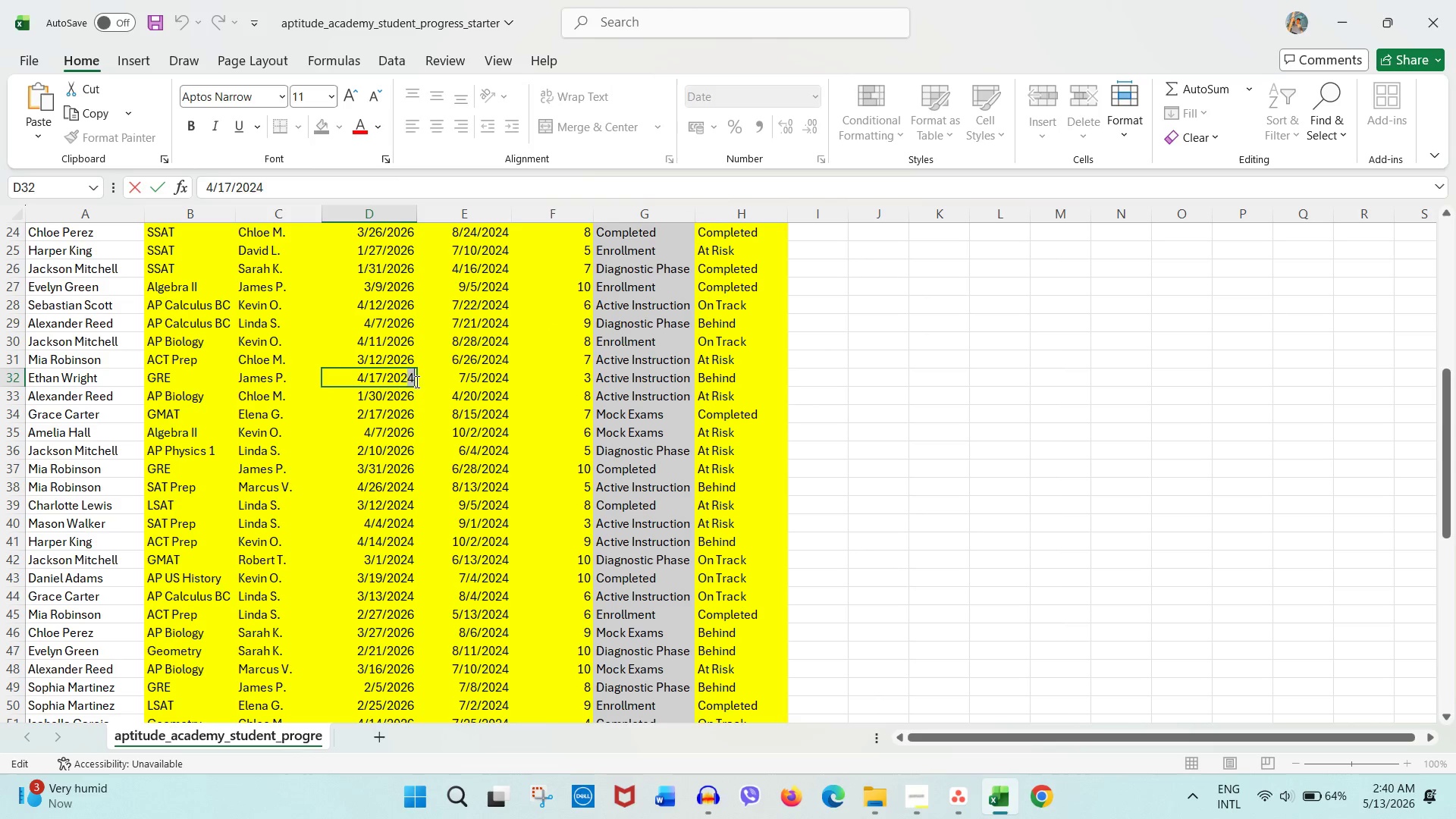 
key(Numpad6)
 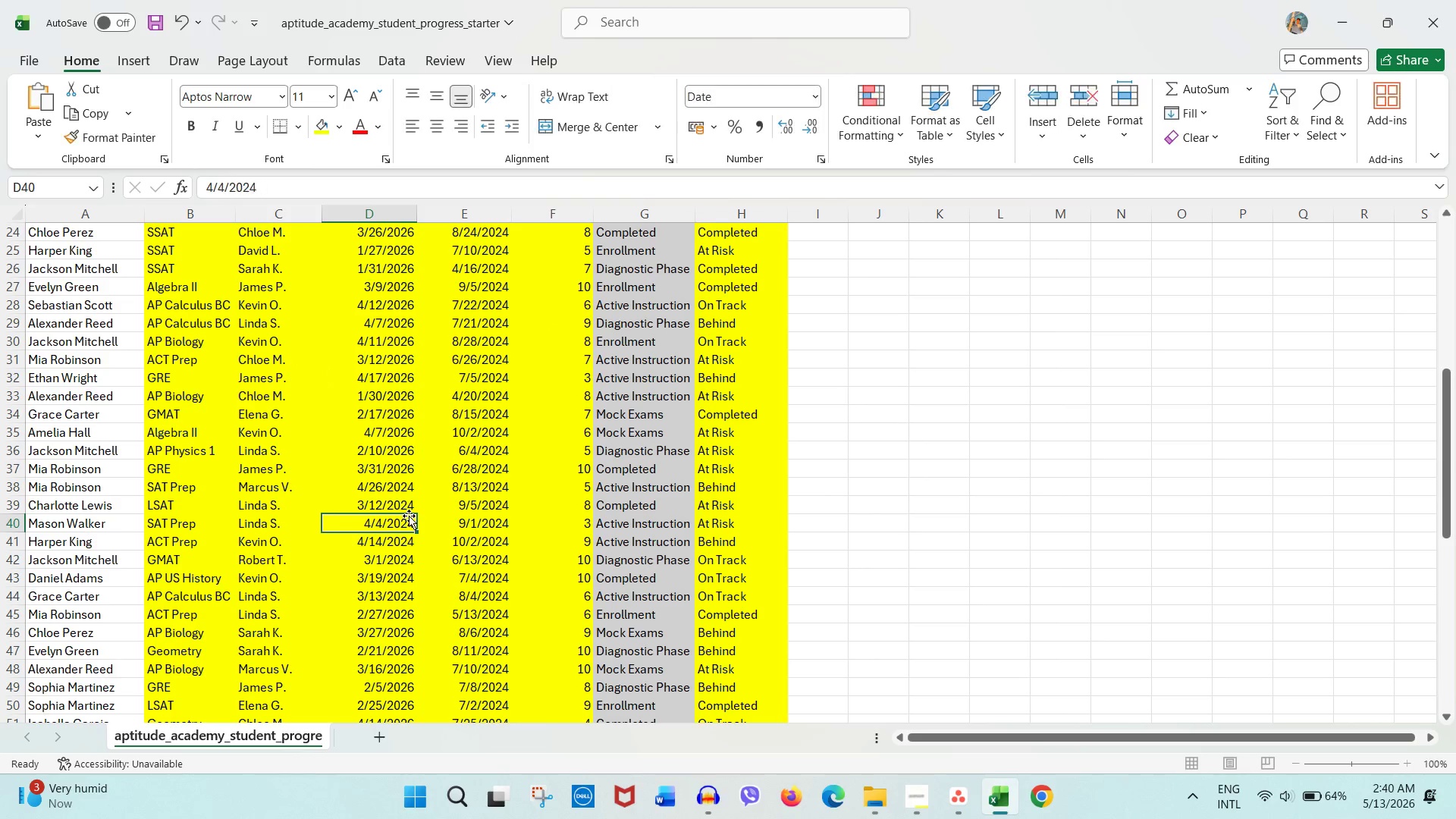 
double_click([406, 522])
 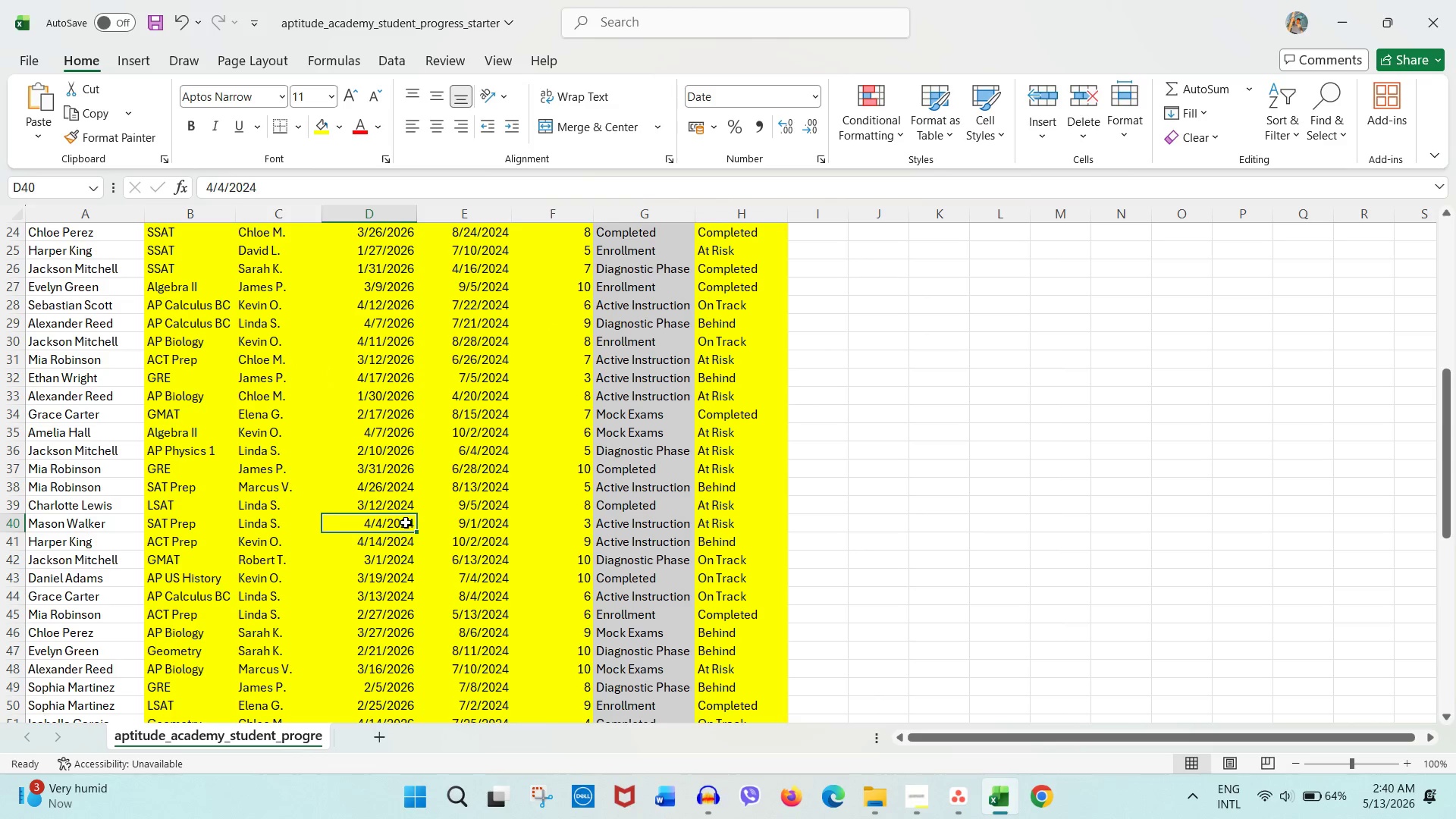 
triple_click([406, 522])
 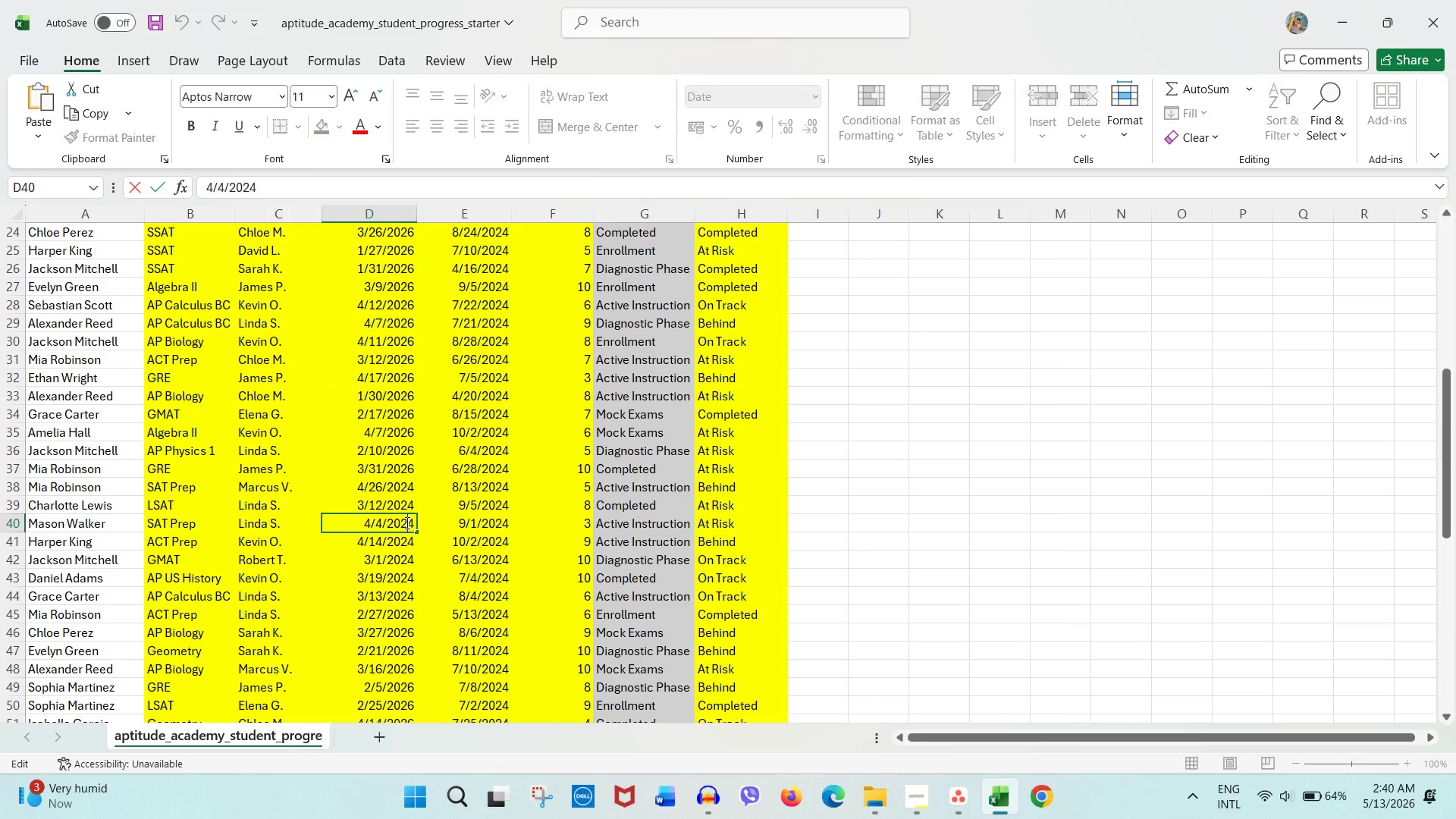 
left_click_drag(start_coordinate=[406, 522], to_coordinate=[412, 524])
 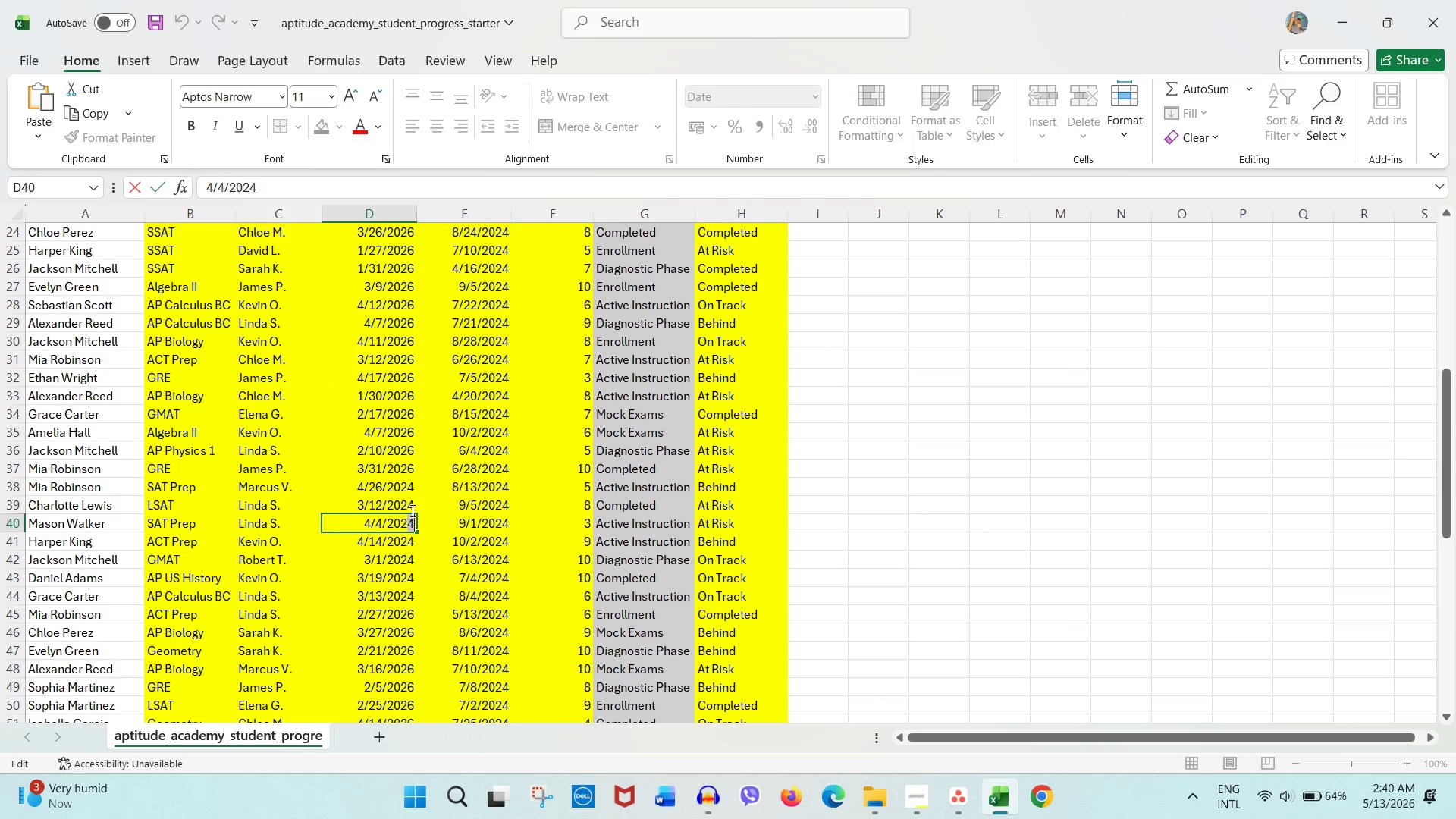 
key(Numpad6)
 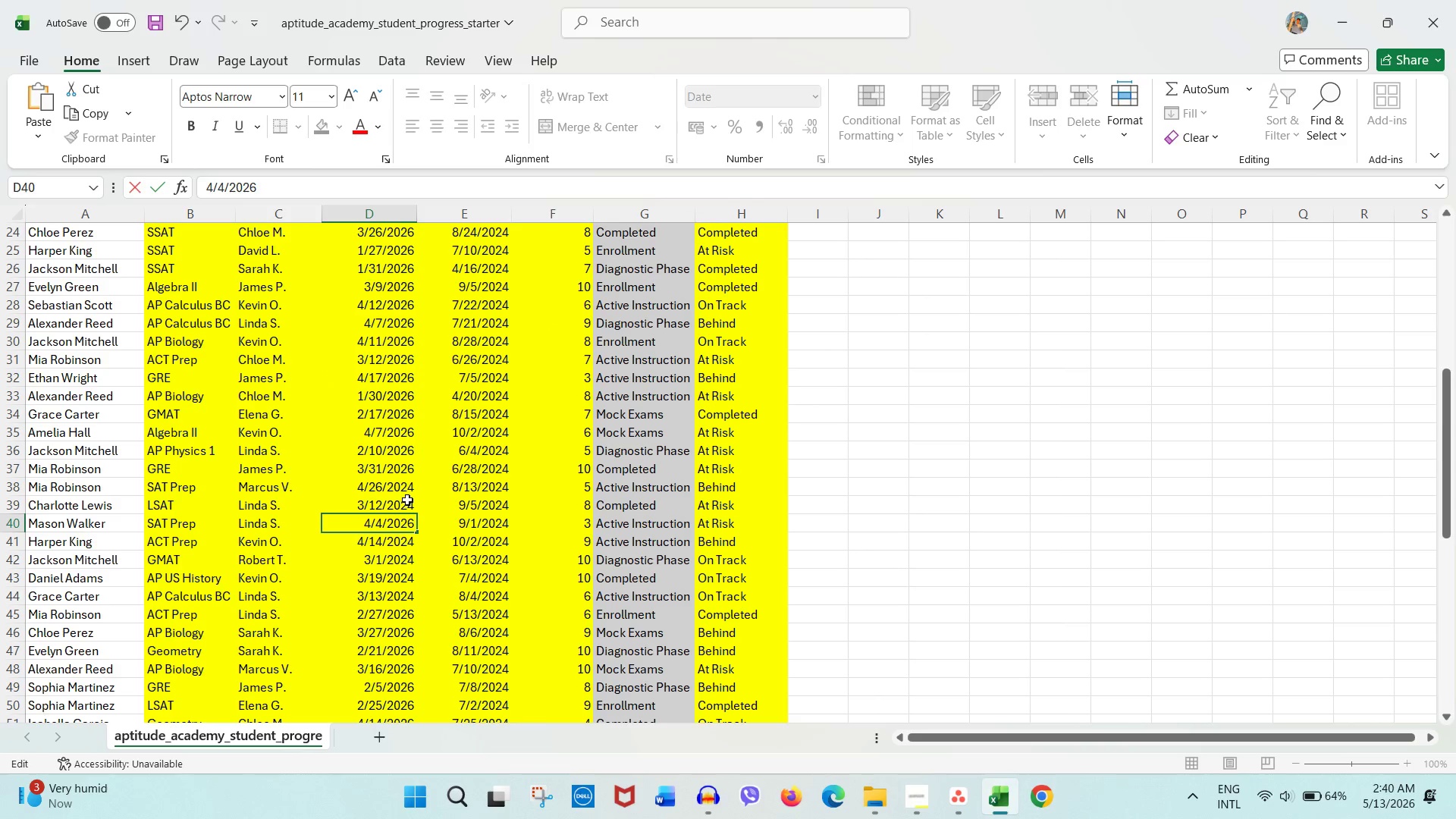 
double_click([407, 500])
 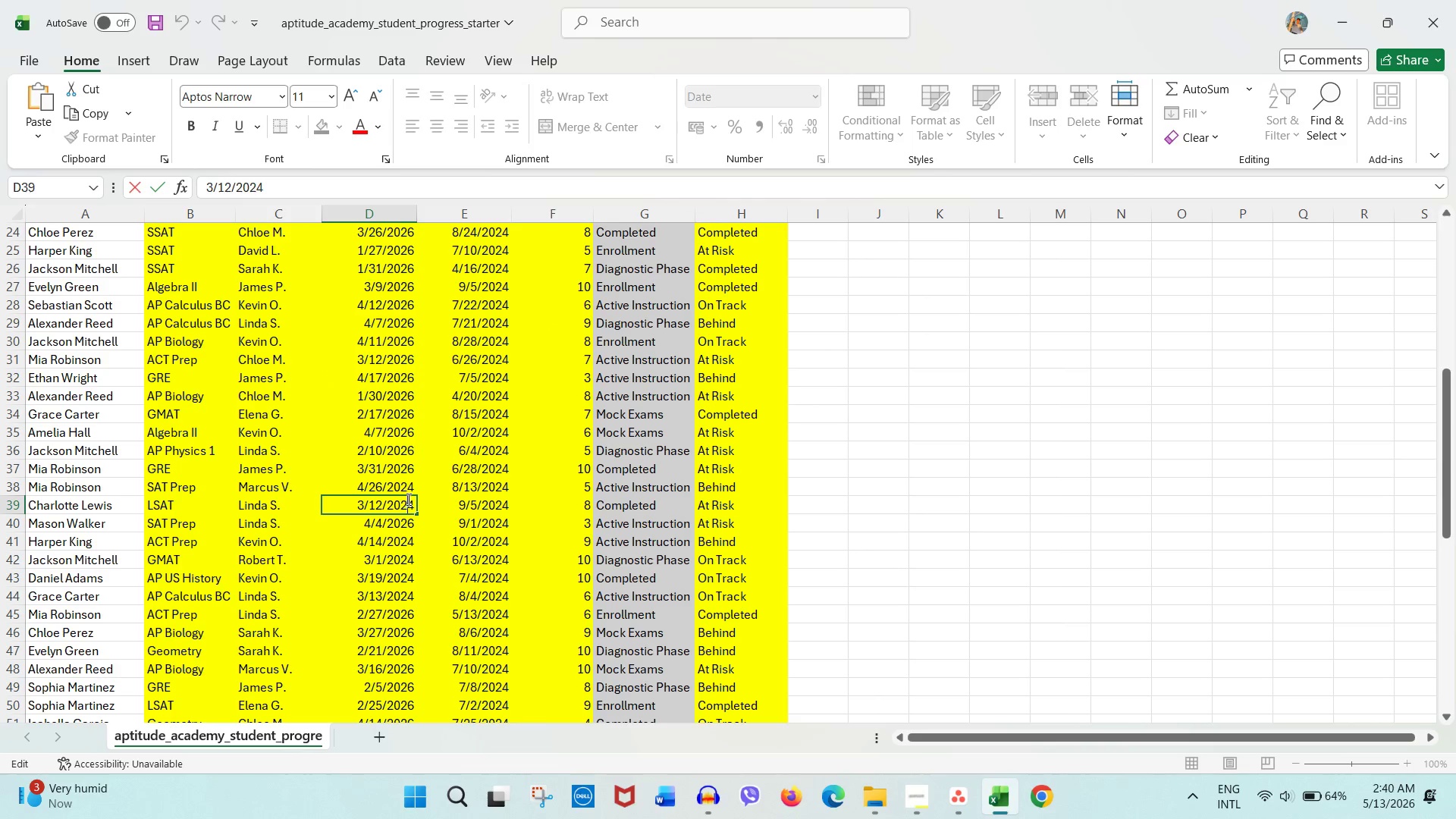 
left_click_drag(start_coordinate=[407, 499], to_coordinate=[413, 501])
 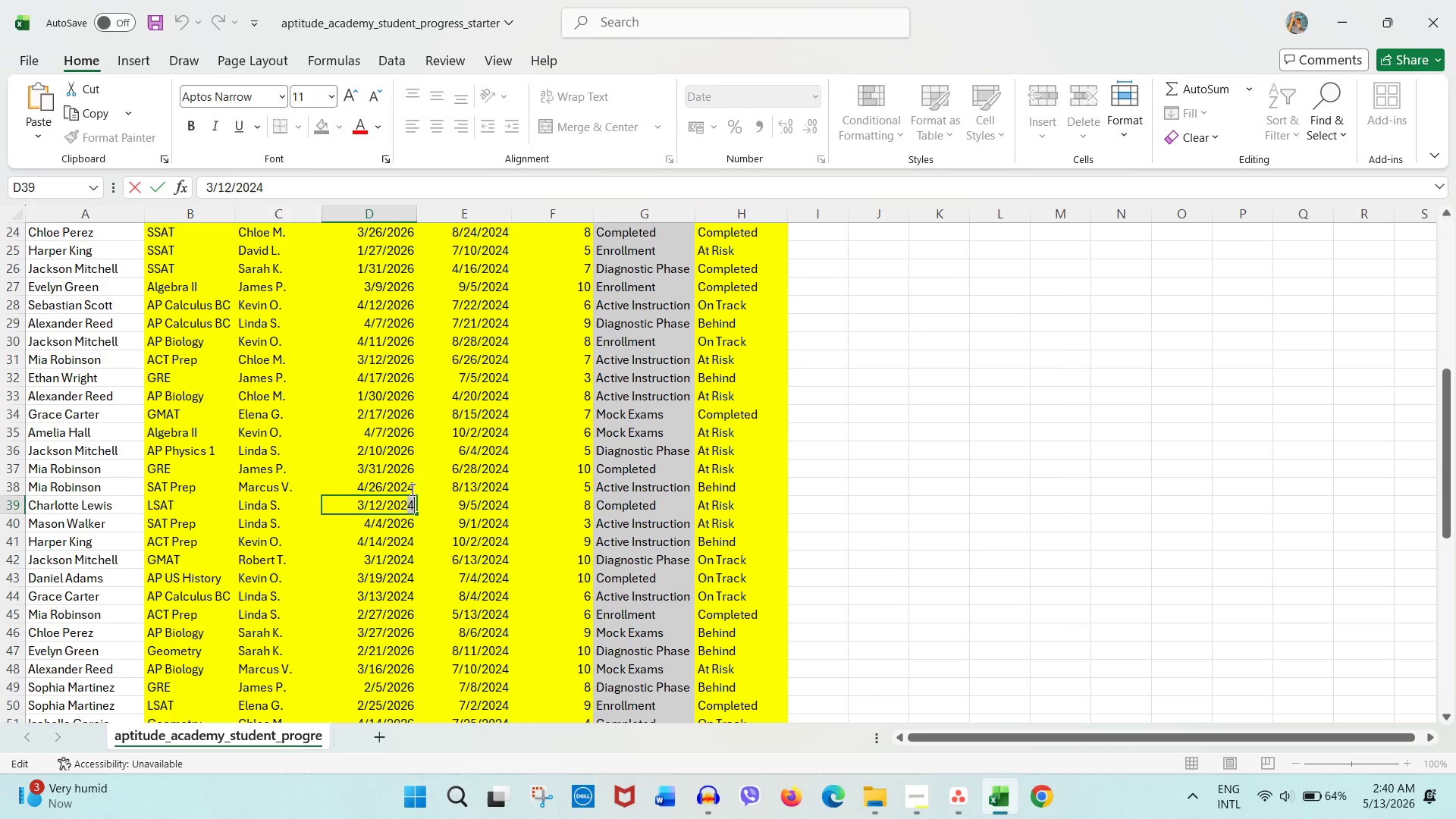 
key(Numpad6)
 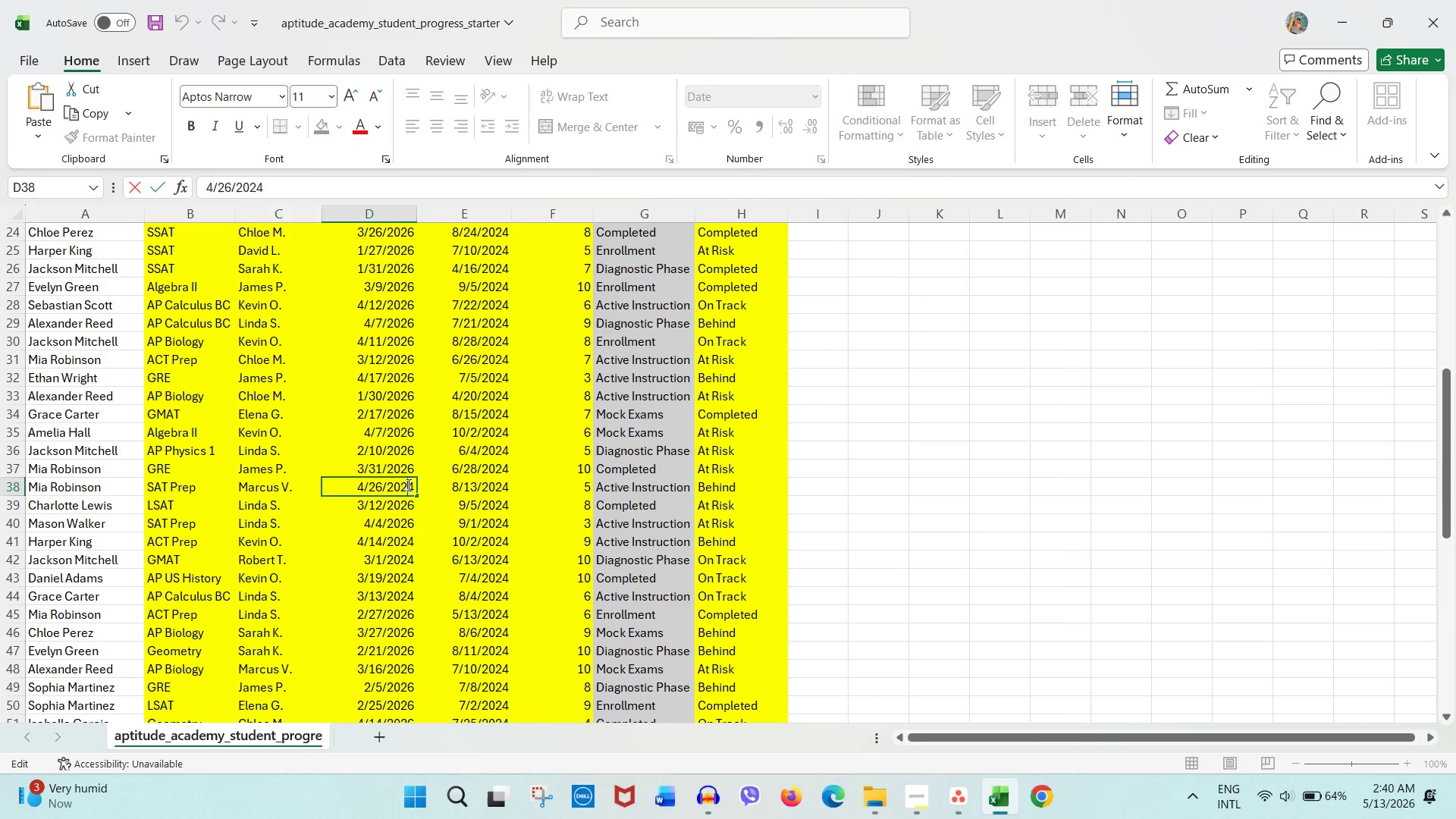 
left_click_drag(start_coordinate=[408, 485], to_coordinate=[412, 485])
 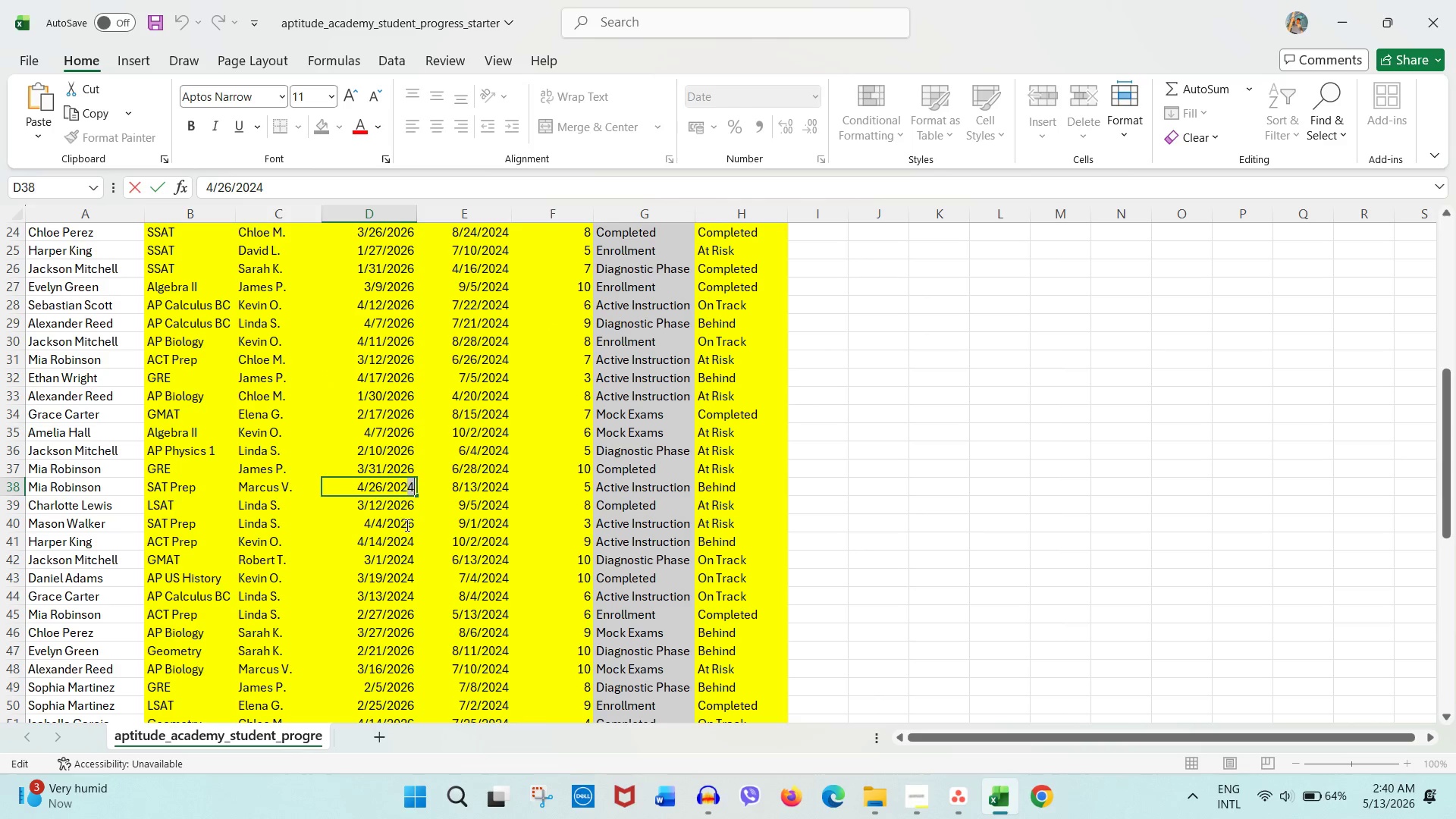 
key(Numpad6)
 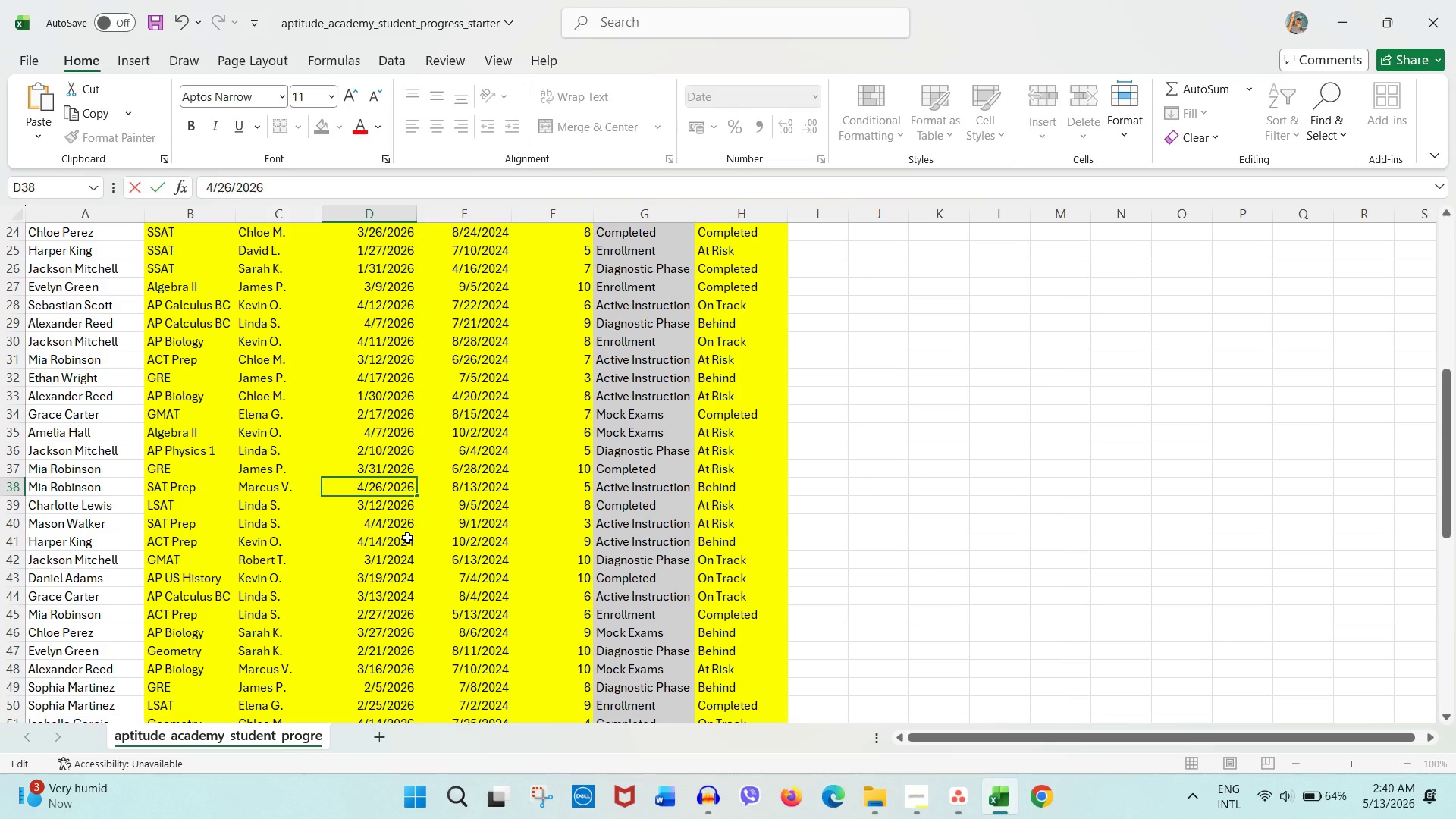 
double_click([407, 538])
 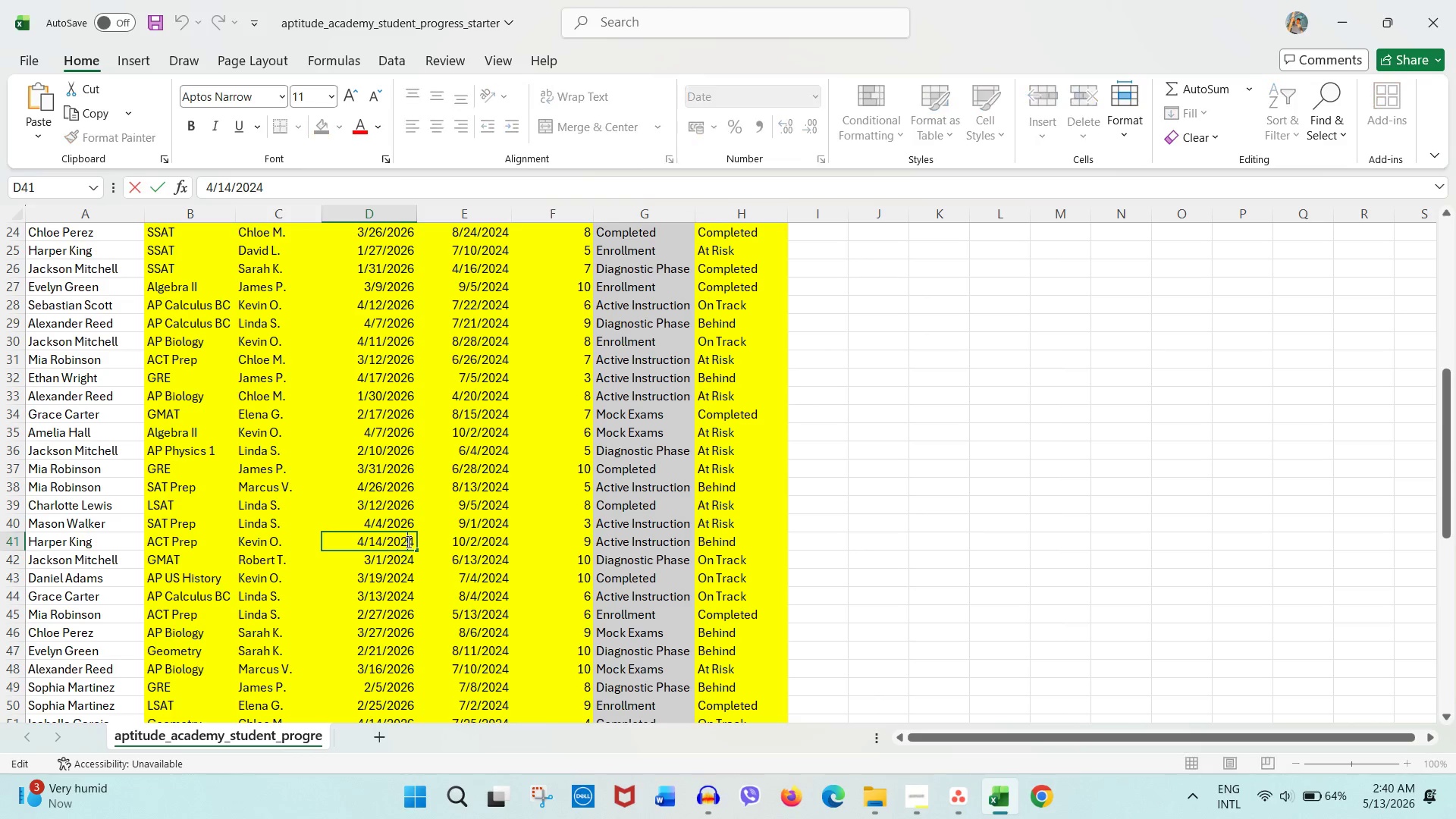 
left_click_drag(start_coordinate=[407, 541], to_coordinate=[413, 542])
 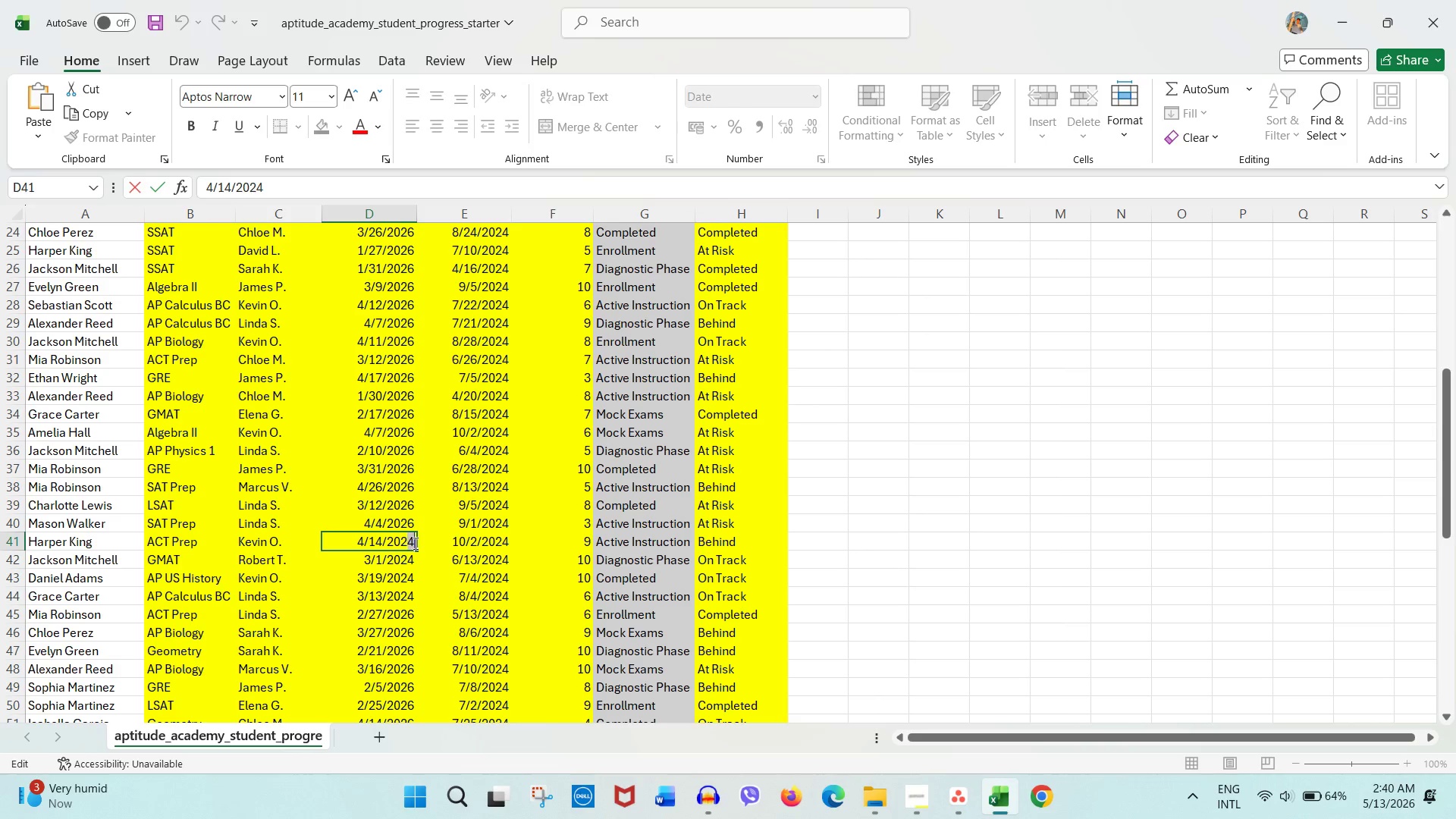 
key(Numpad6)
 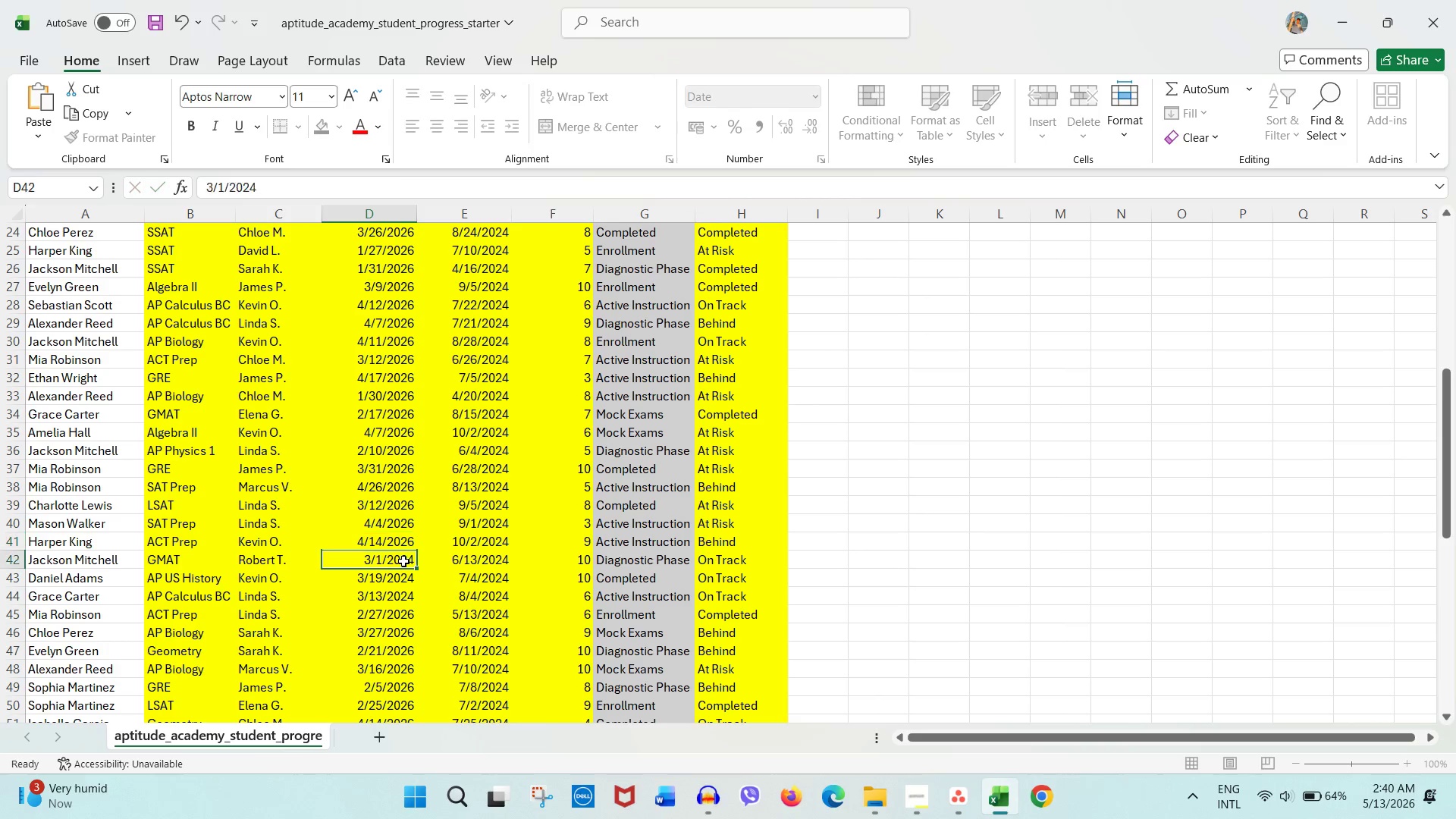 
double_click([403, 561])
 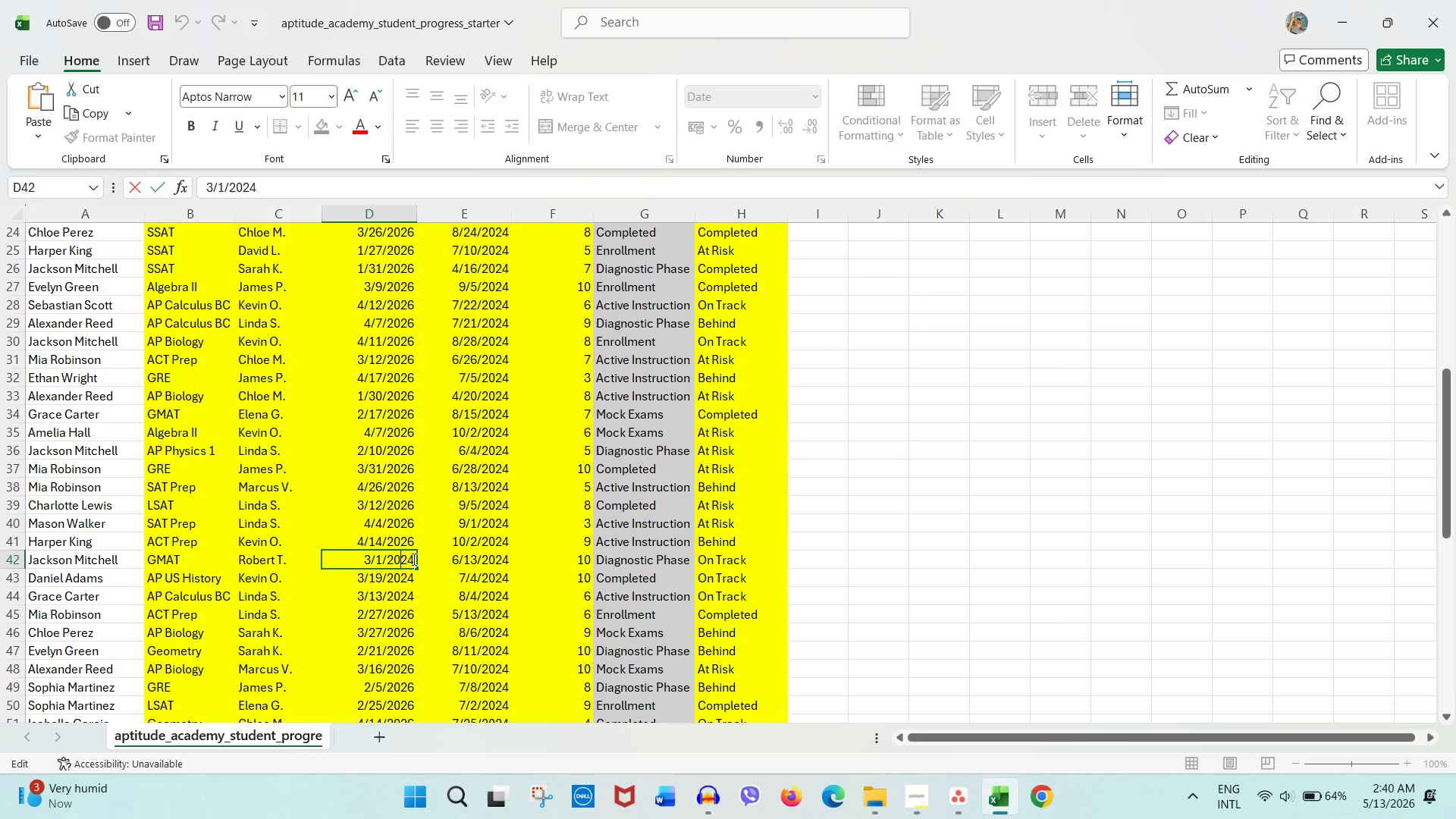 
left_click_drag(start_coordinate=[413, 559], to_coordinate=[409, 558])
 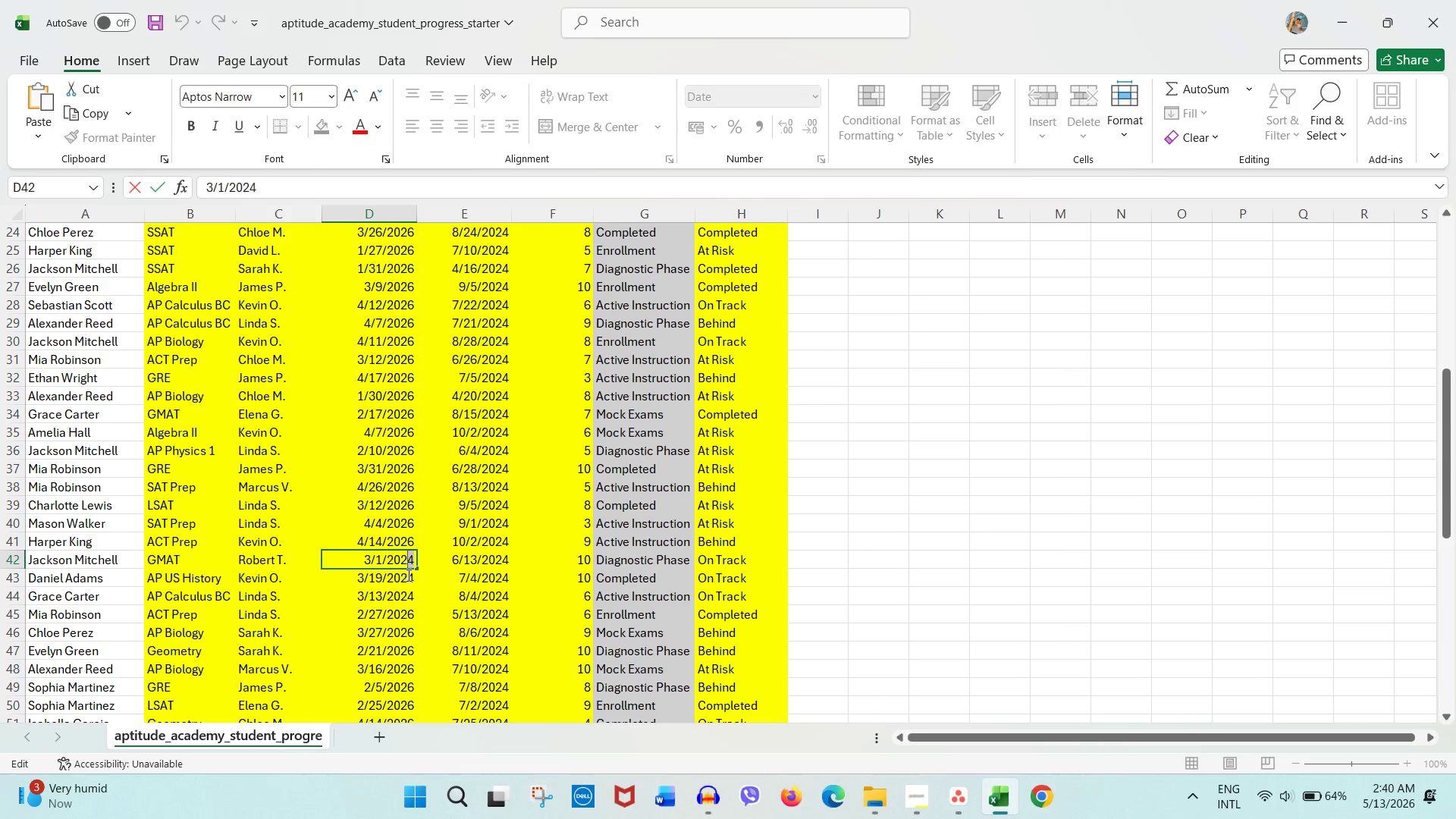 
key(Numpad6)
 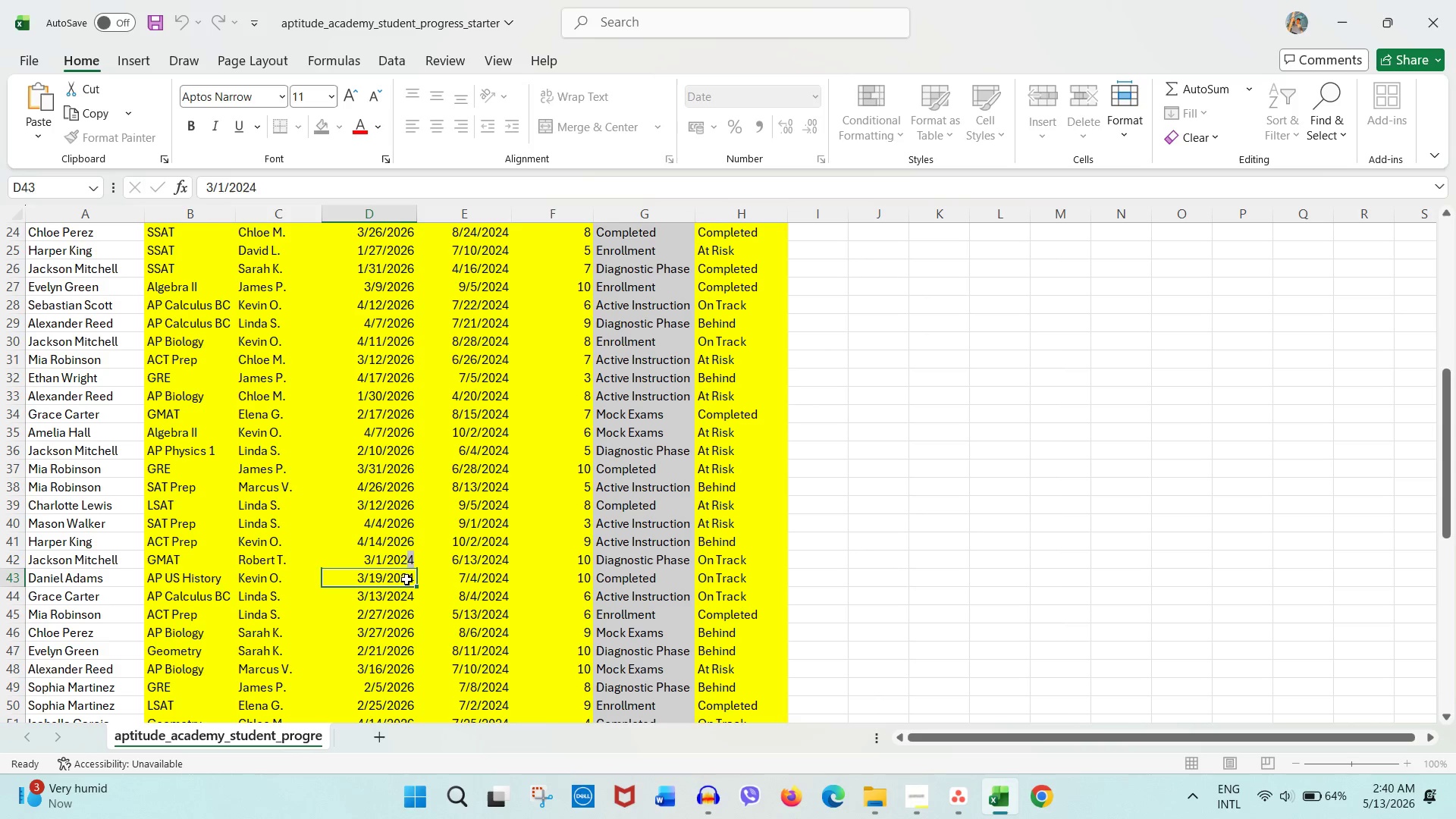 
double_click([406, 579])
 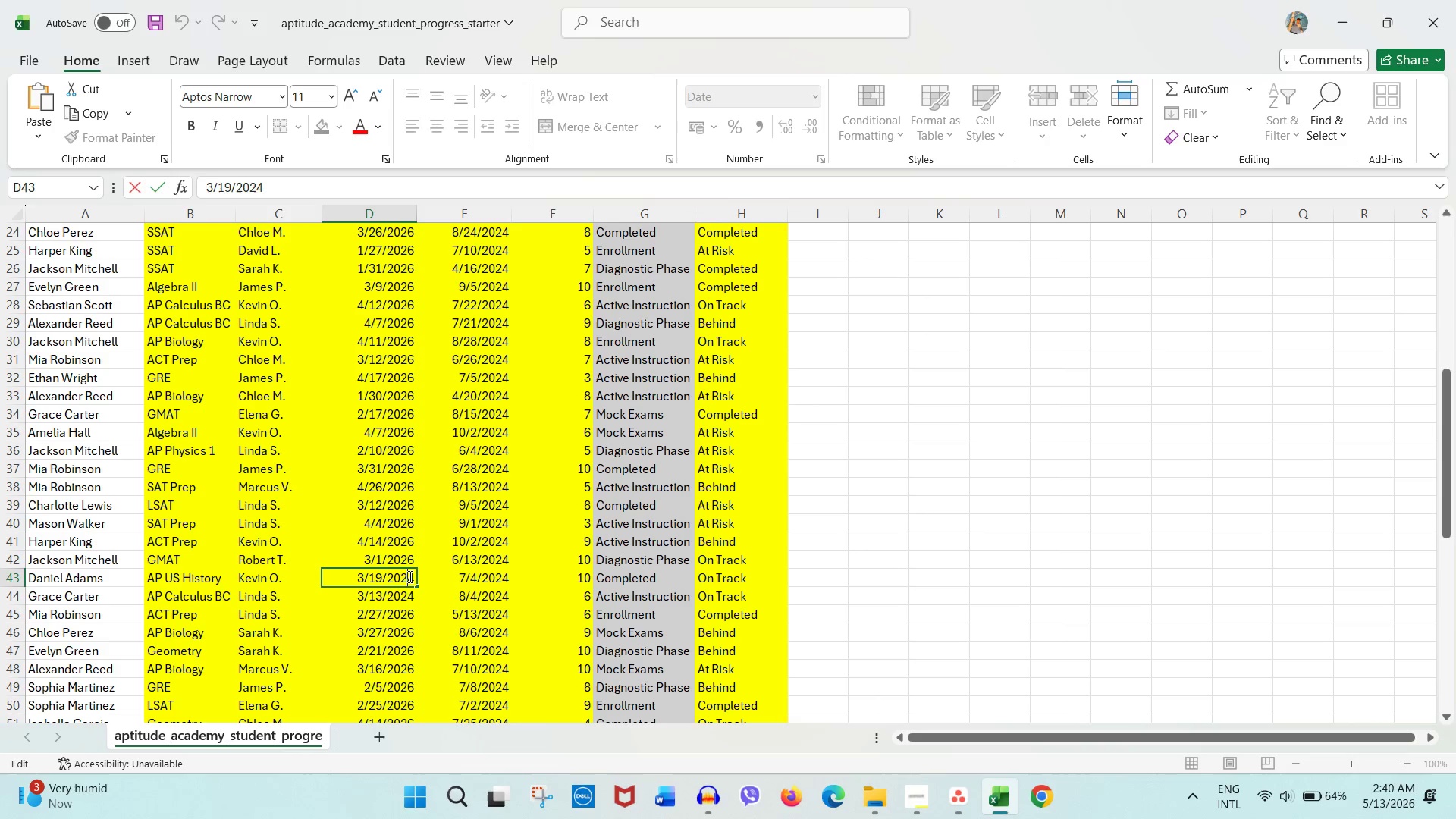 
left_click_drag(start_coordinate=[409, 575], to_coordinate=[415, 576])
 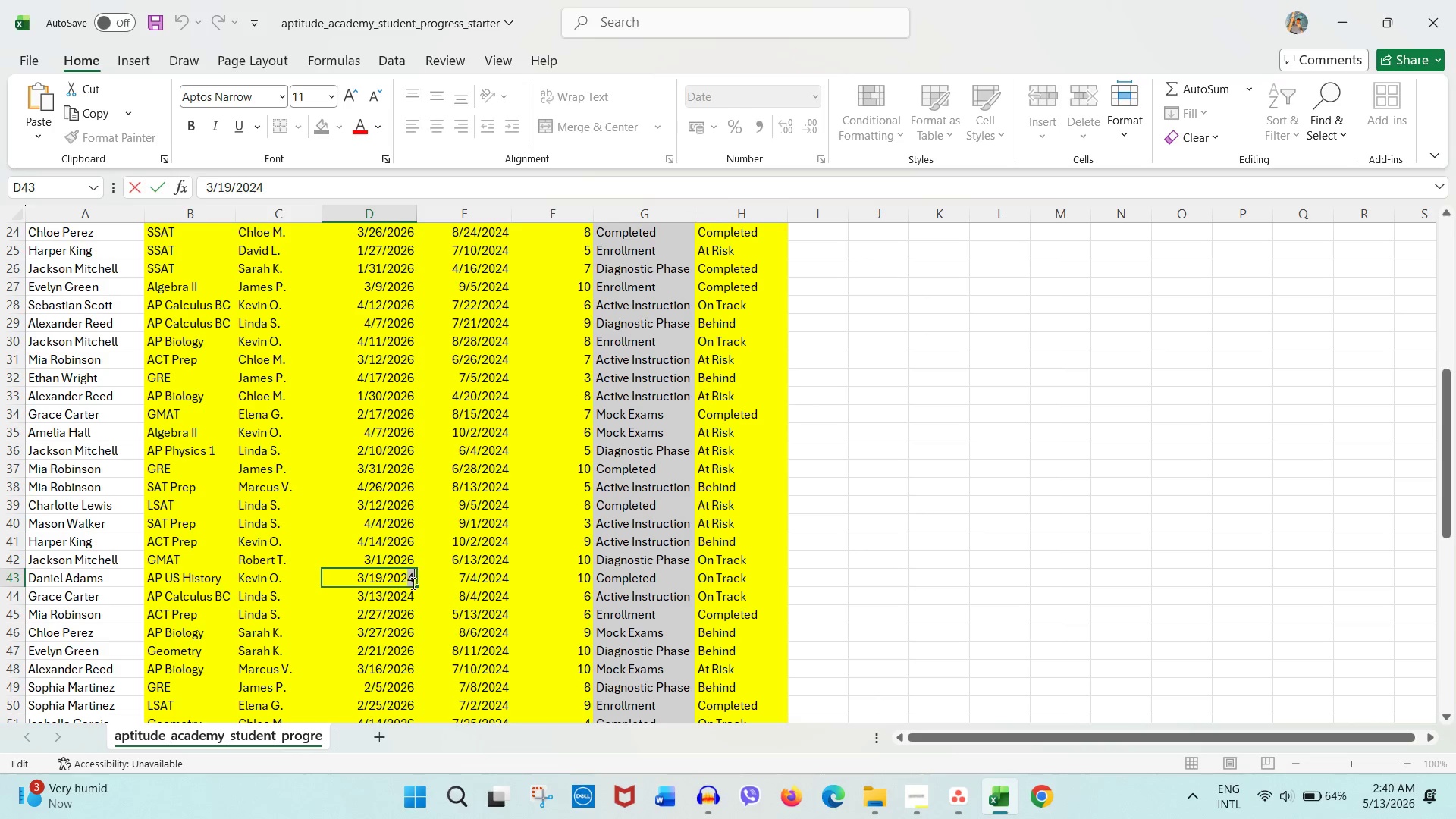 
key(Numpad6)
 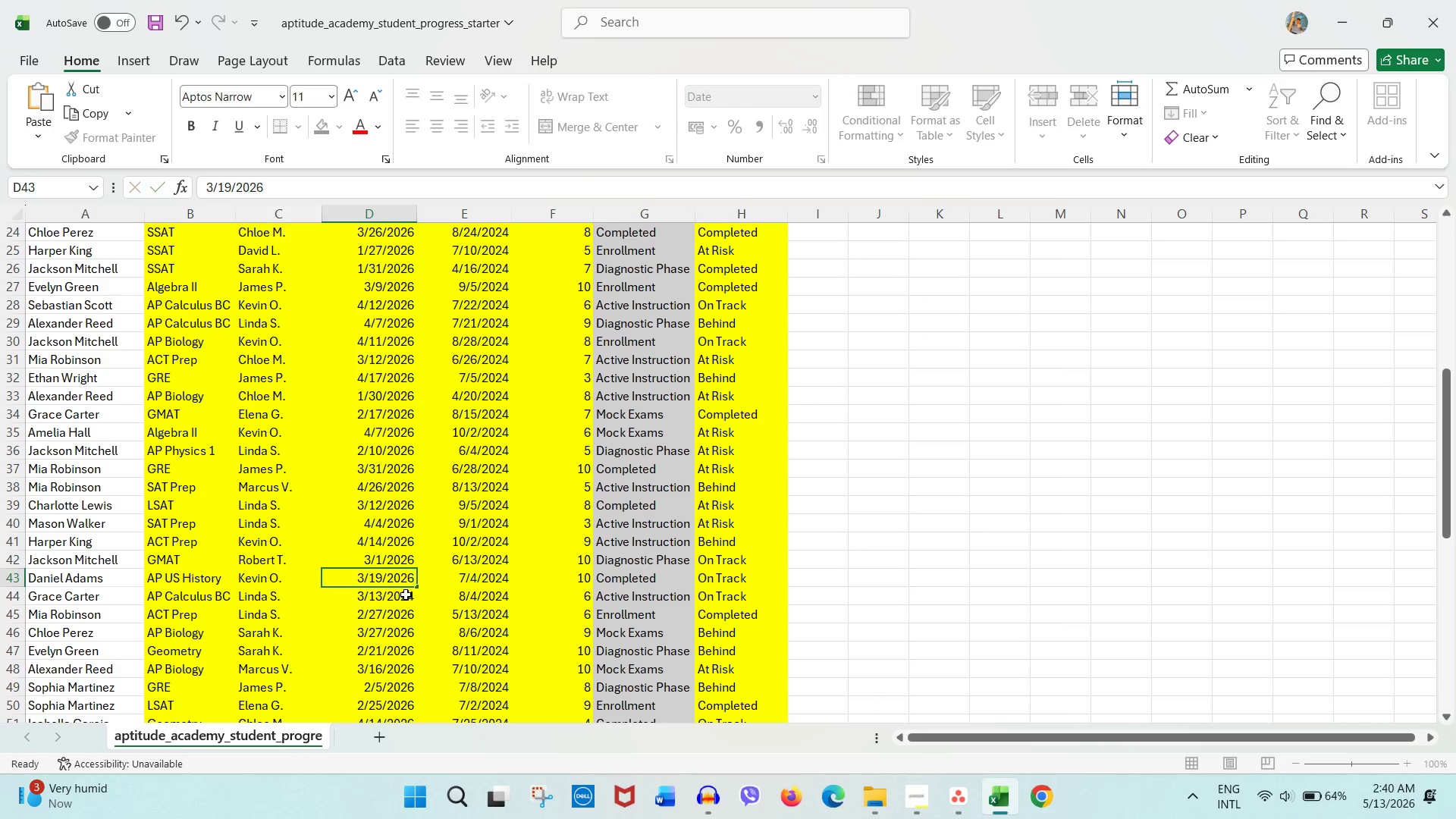 
double_click([406, 595])
 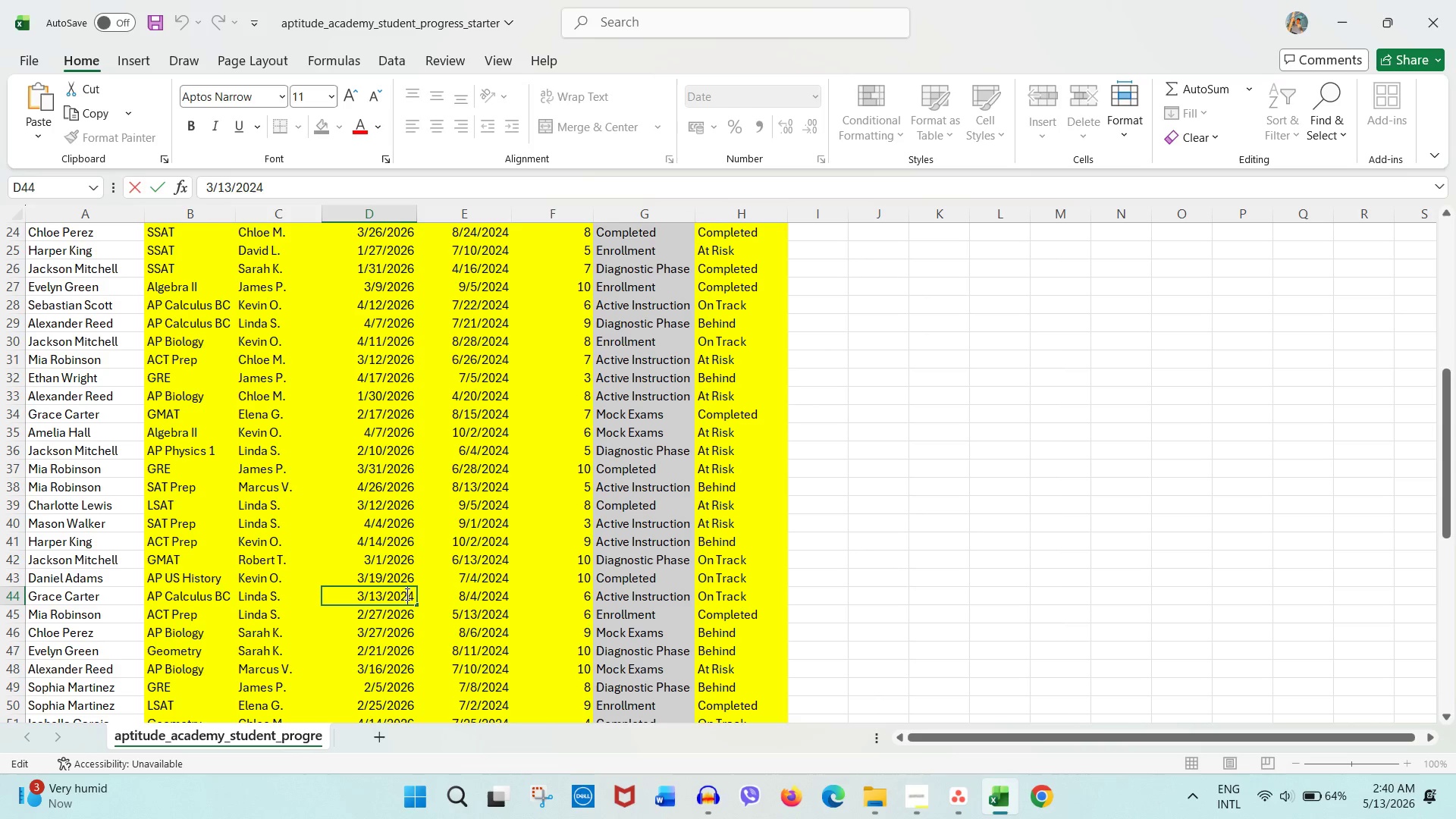 
left_click_drag(start_coordinate=[406, 594], to_coordinate=[431, 593])
 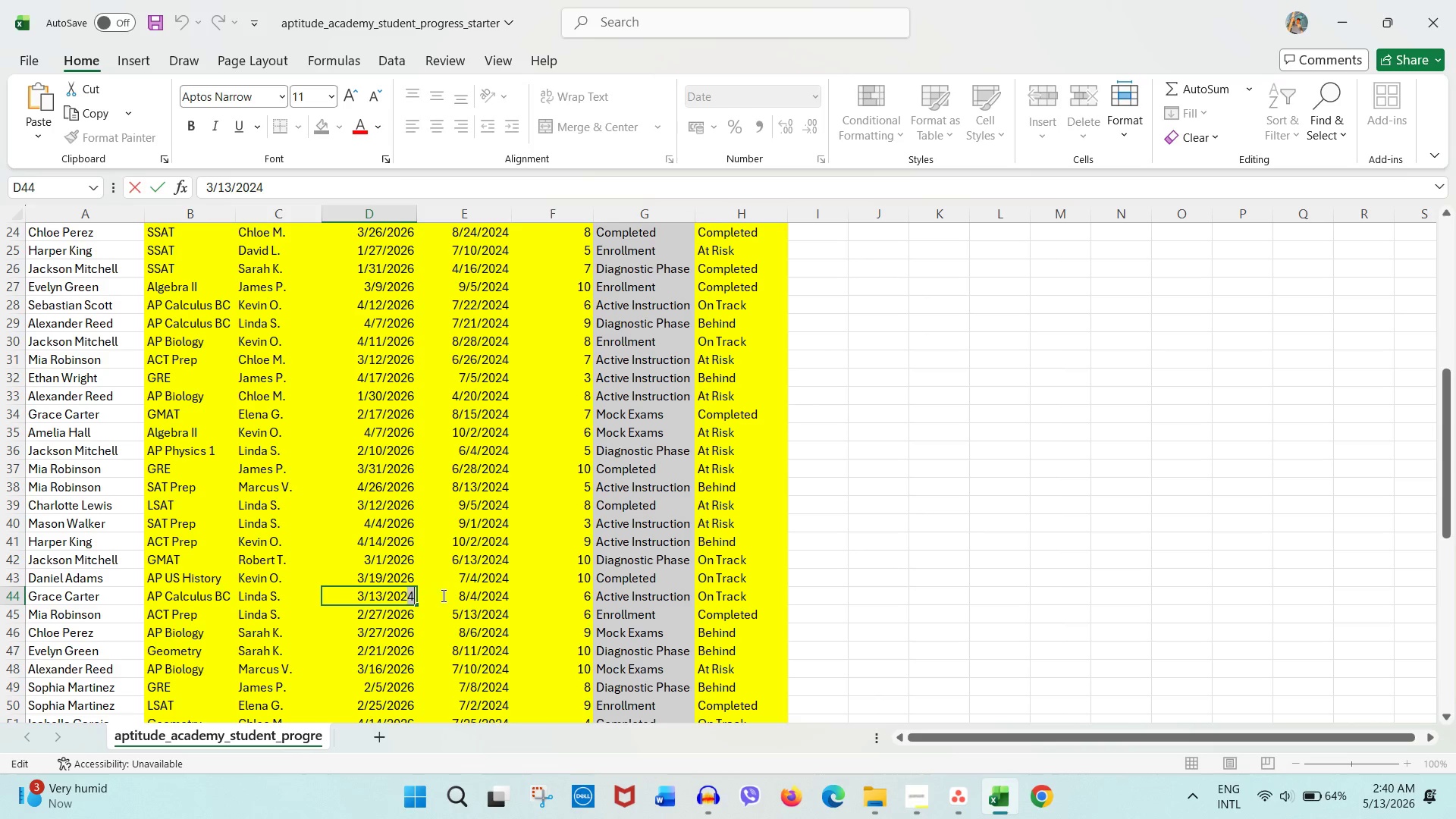 
key(Numpad6)
 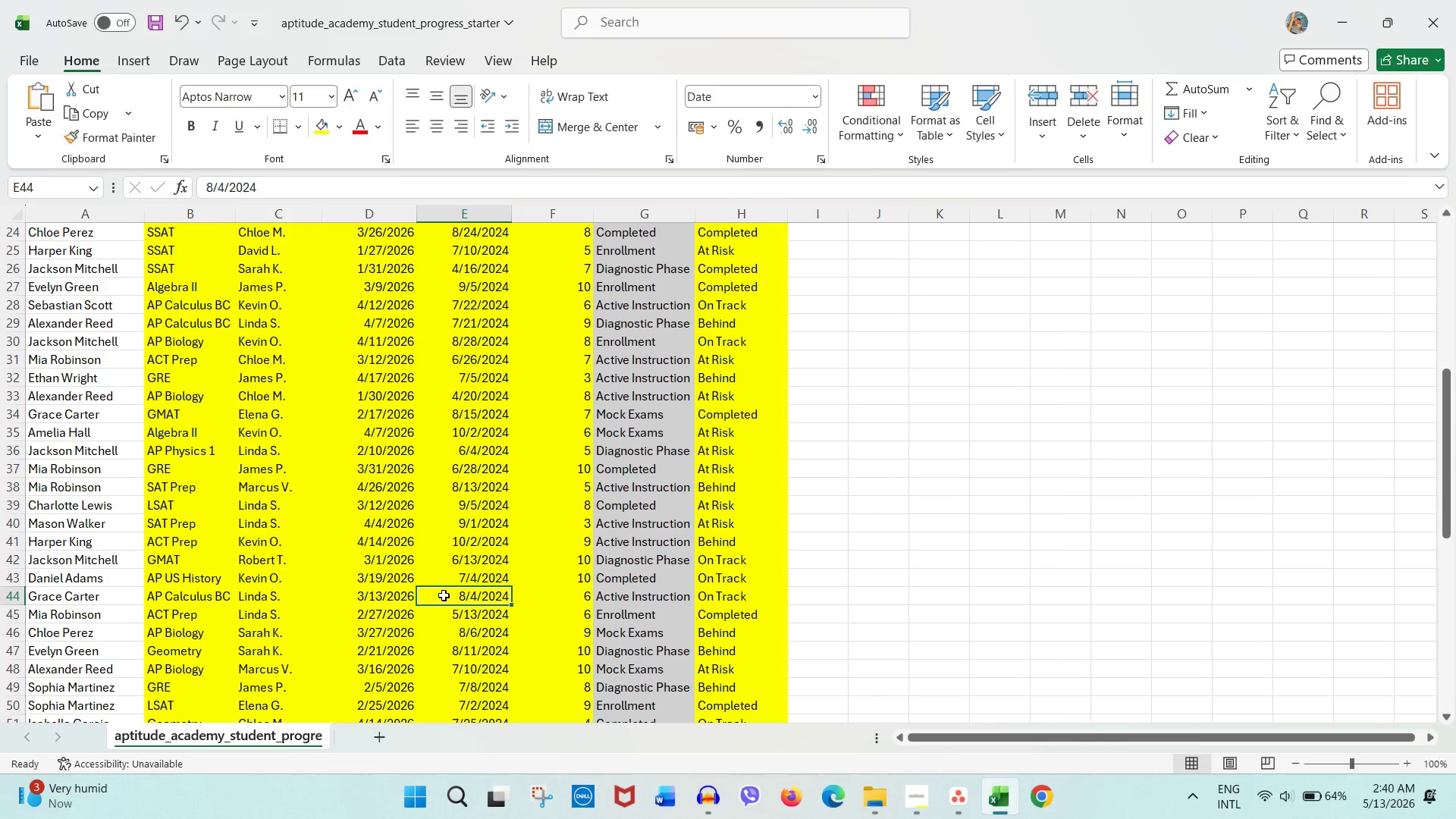 
scroll: coordinate [444, 598], scroll_direction: down, amount: 7.0
 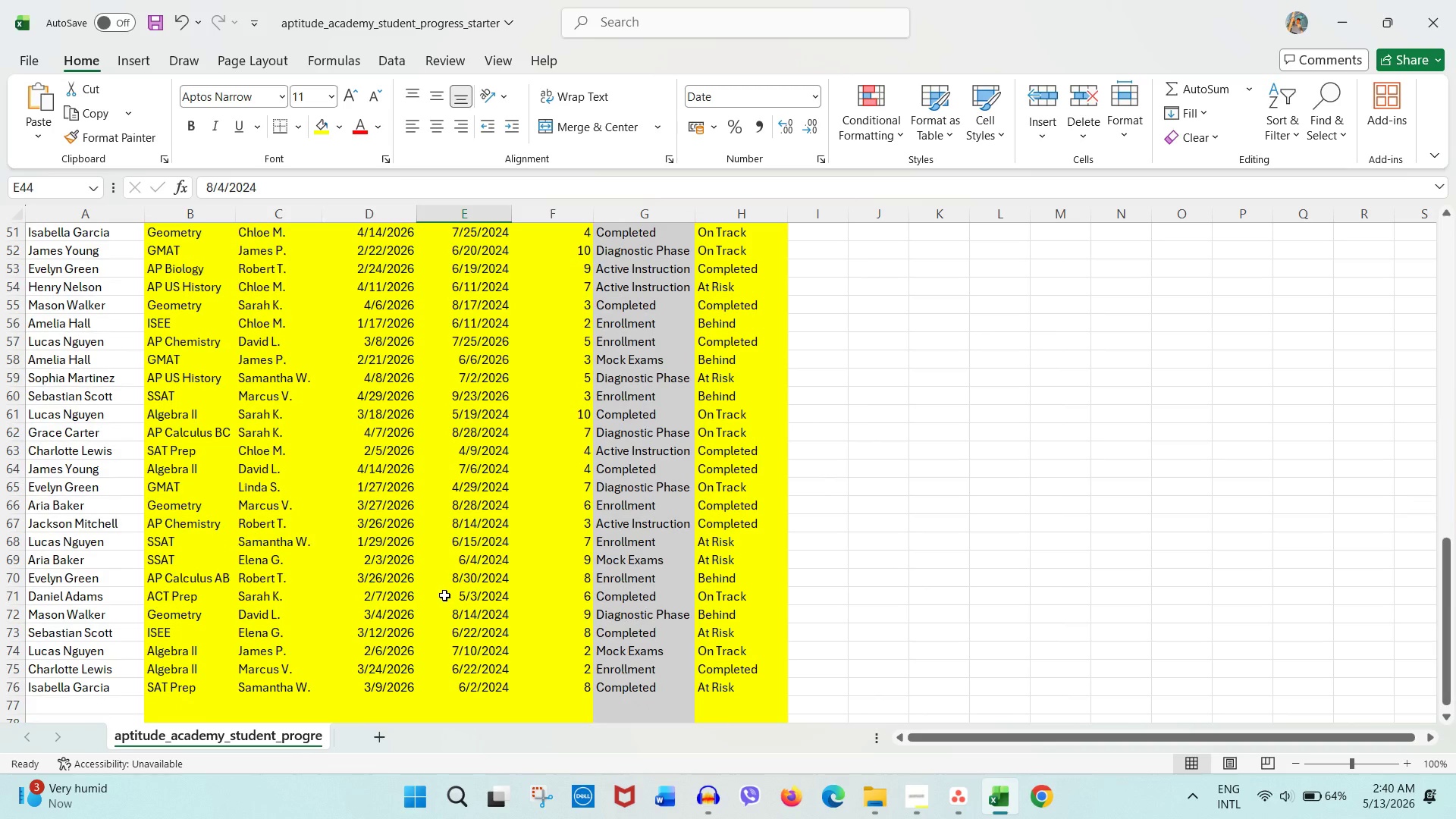 
scroll: coordinate [445, 595], scroll_direction: up, amount: 25.0
 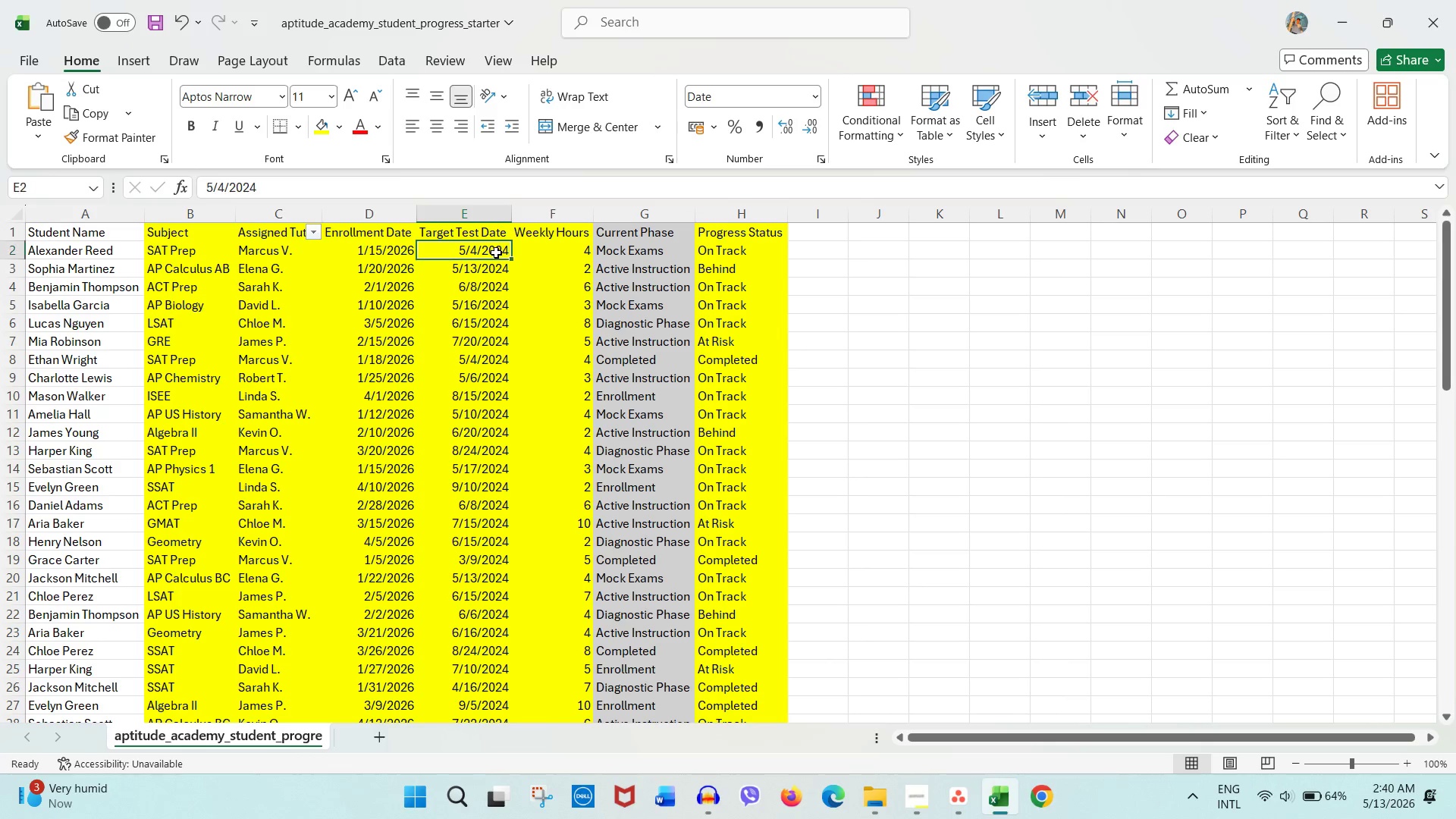 
double_click([496, 253])
 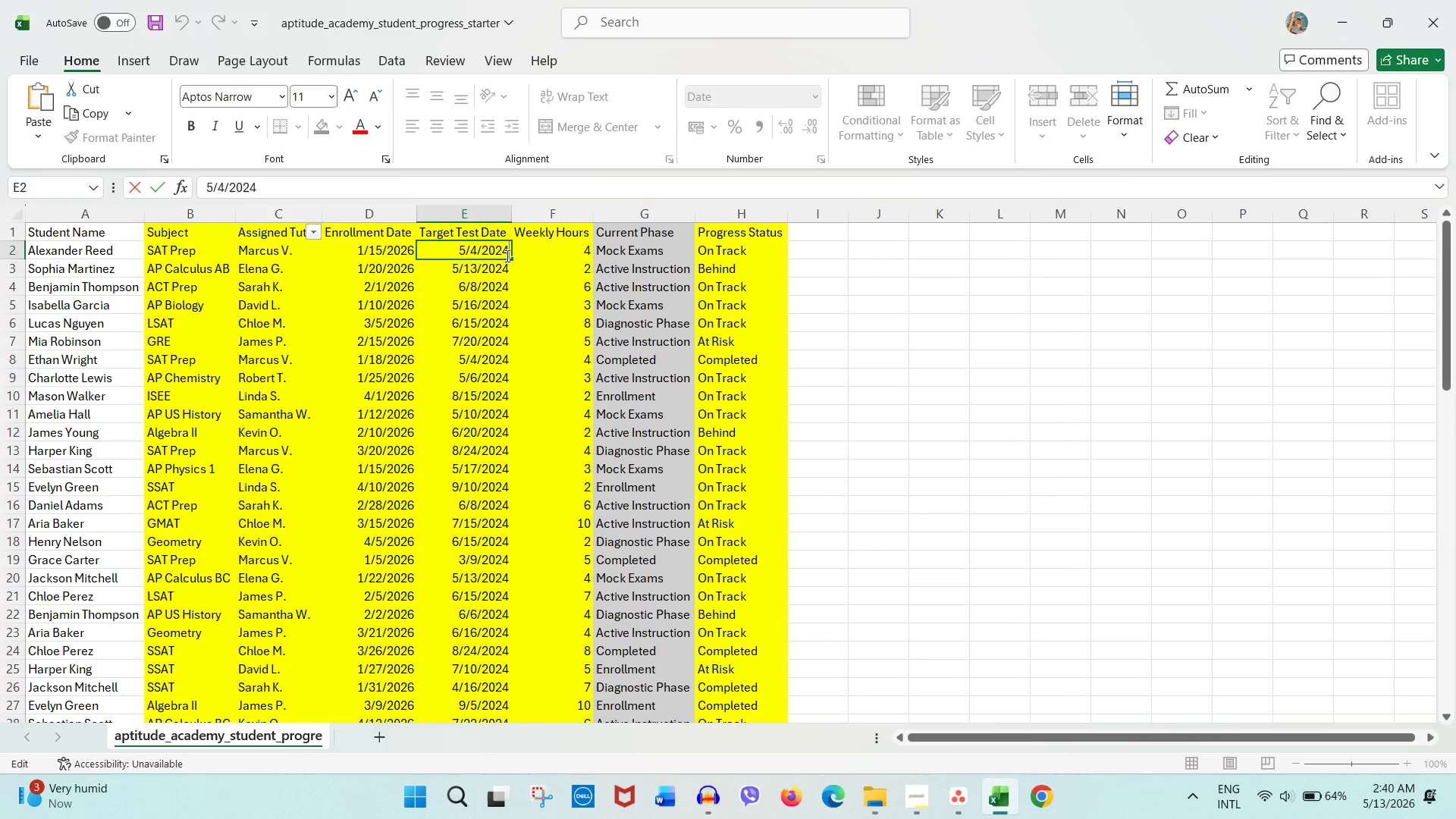 
left_click_drag(start_coordinate=[504, 257], to_coordinate=[511, 257])
 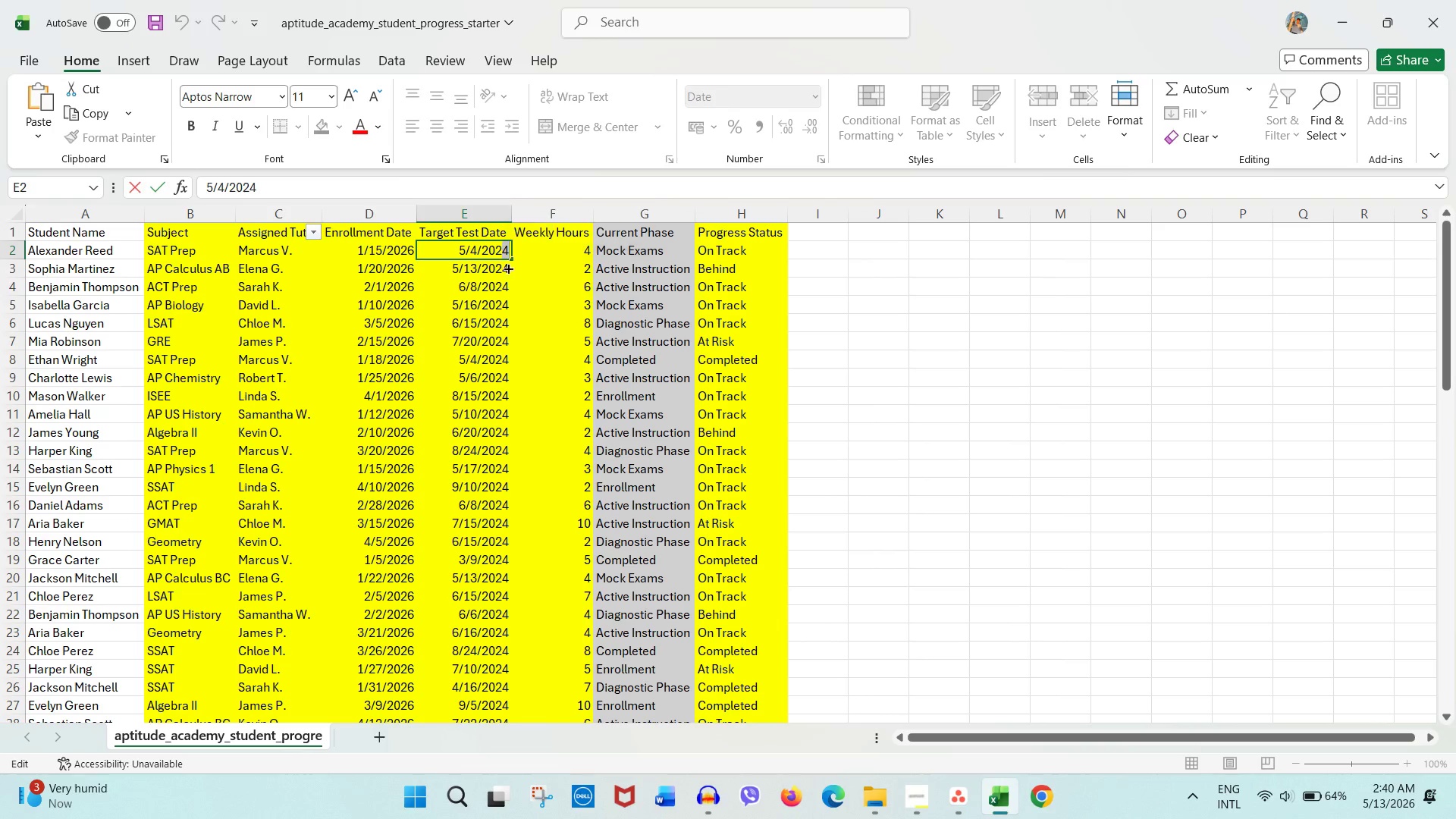 
key(Numpad6)
 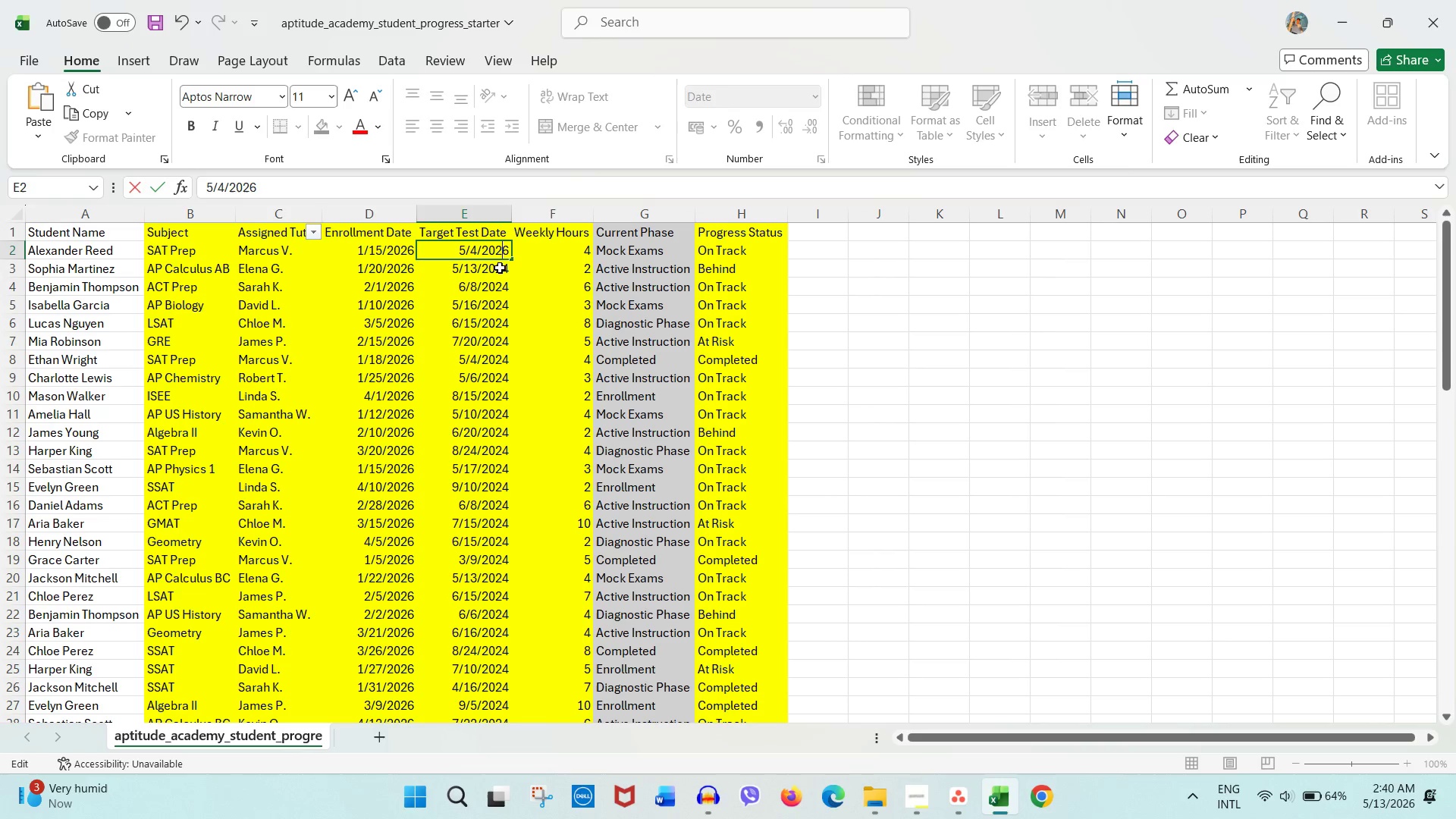 
double_click([499, 268])
 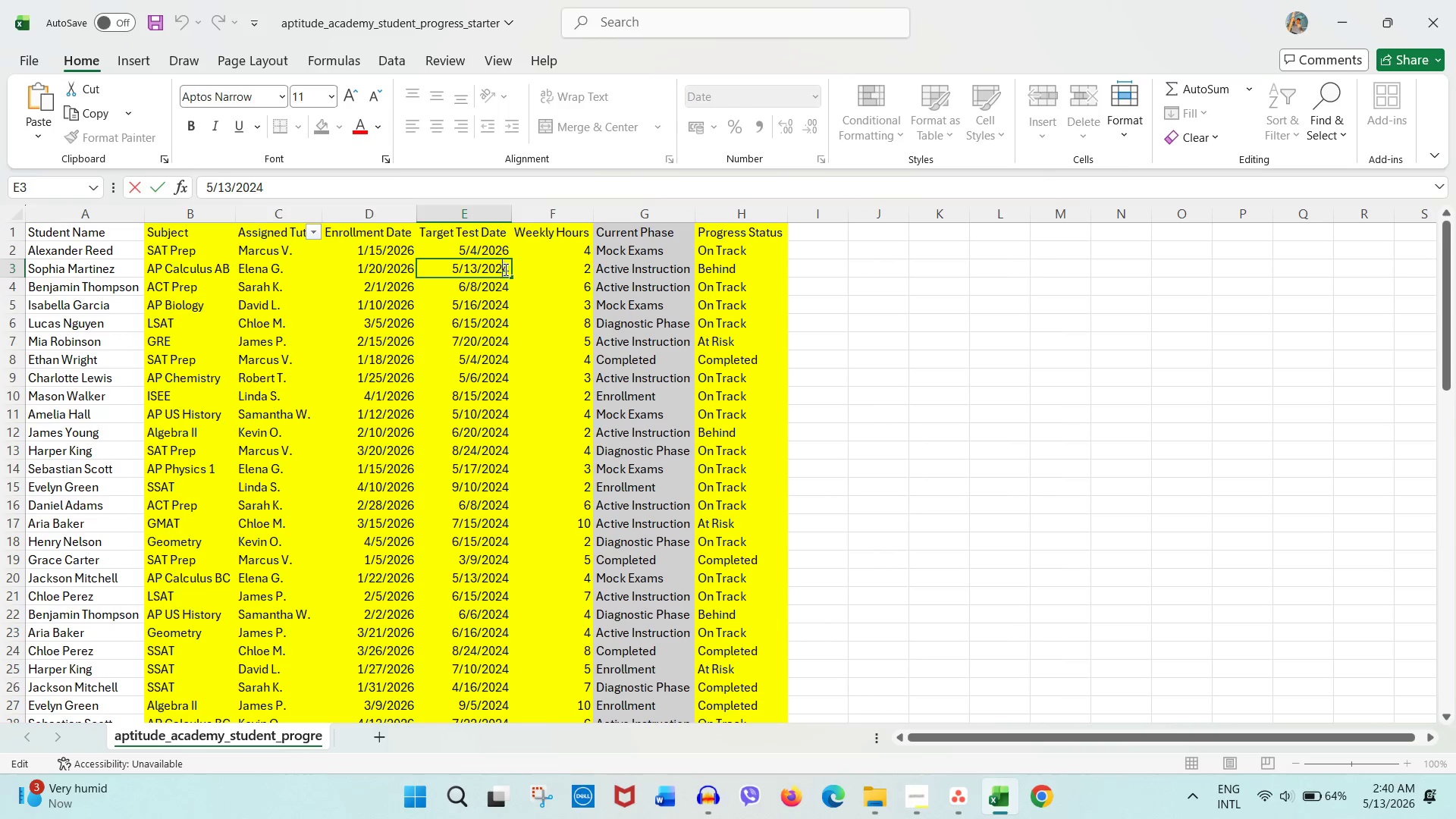 
left_click_drag(start_coordinate=[505, 269], to_coordinate=[514, 271])
 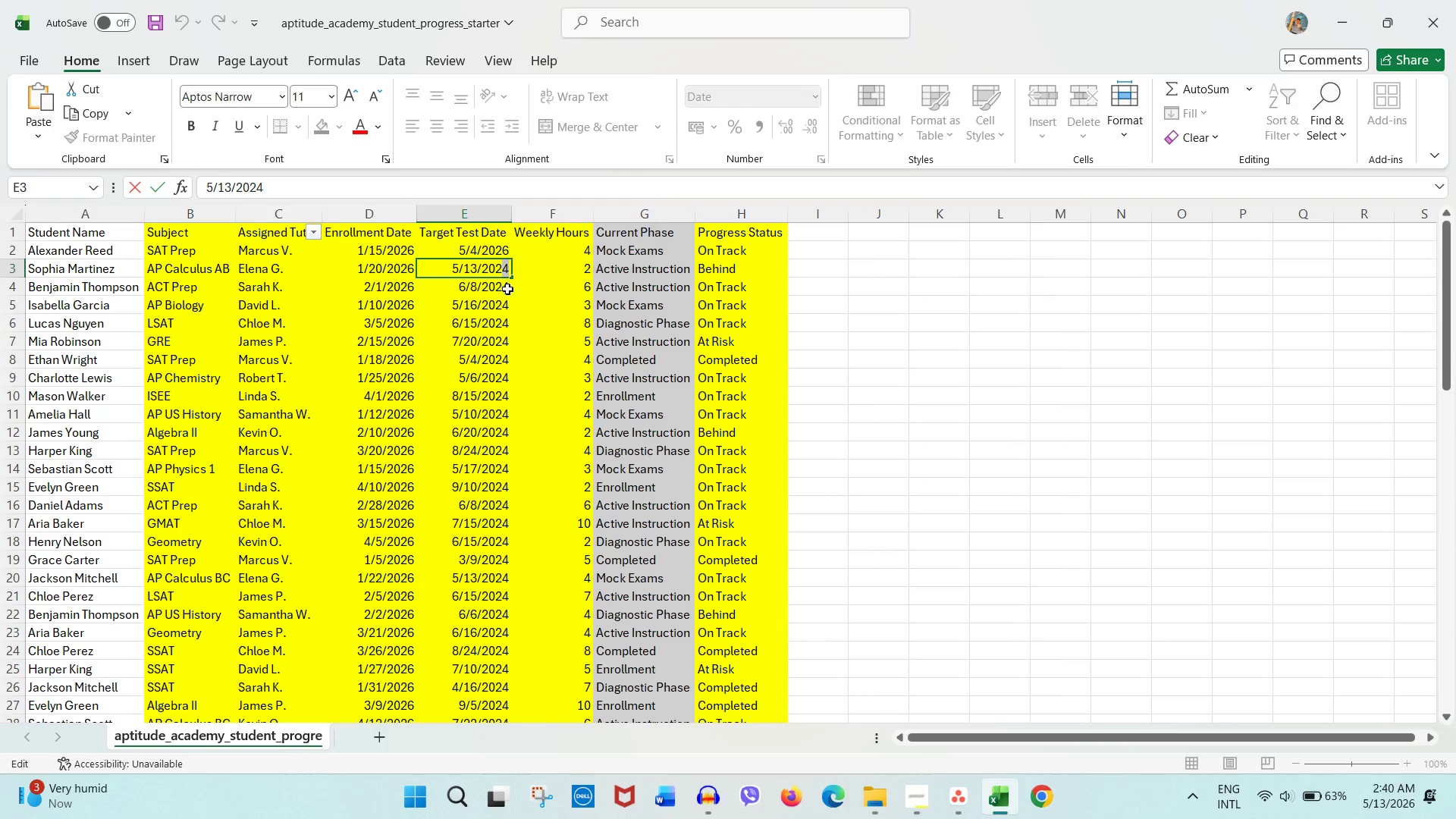 
key(Numpad6)
 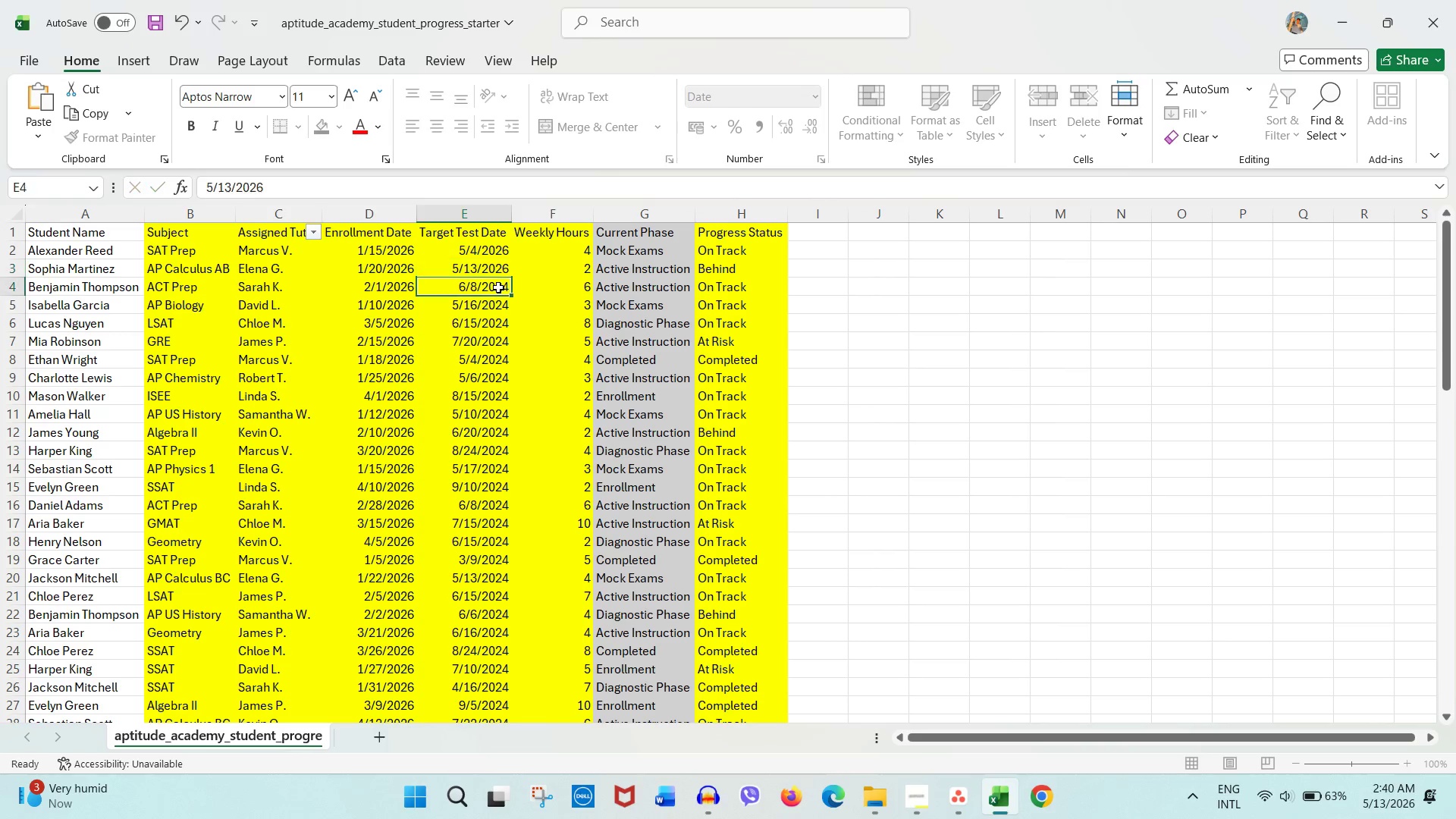 
double_click([498, 287])
 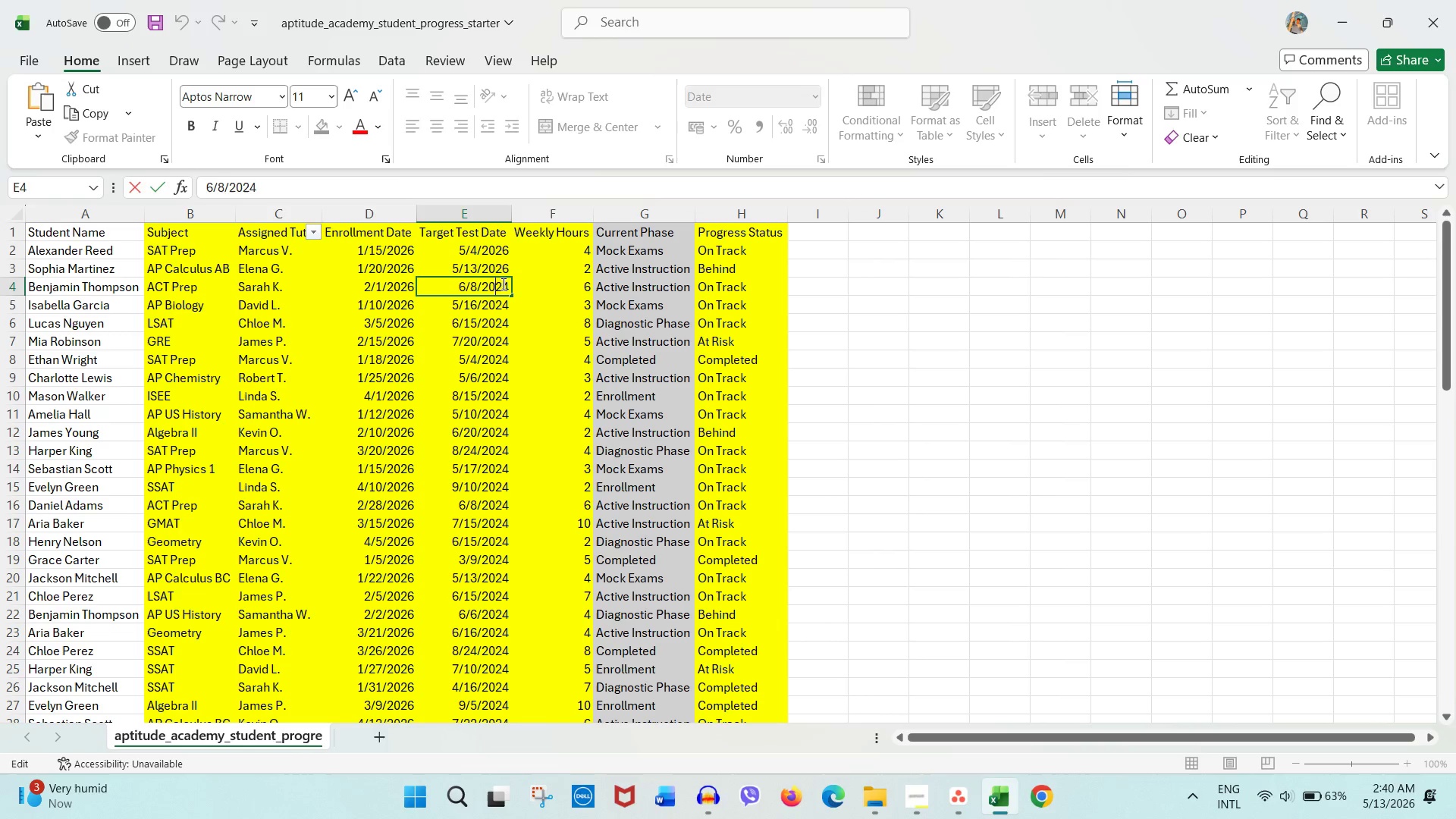 
left_click_drag(start_coordinate=[504, 284], to_coordinate=[513, 284])
 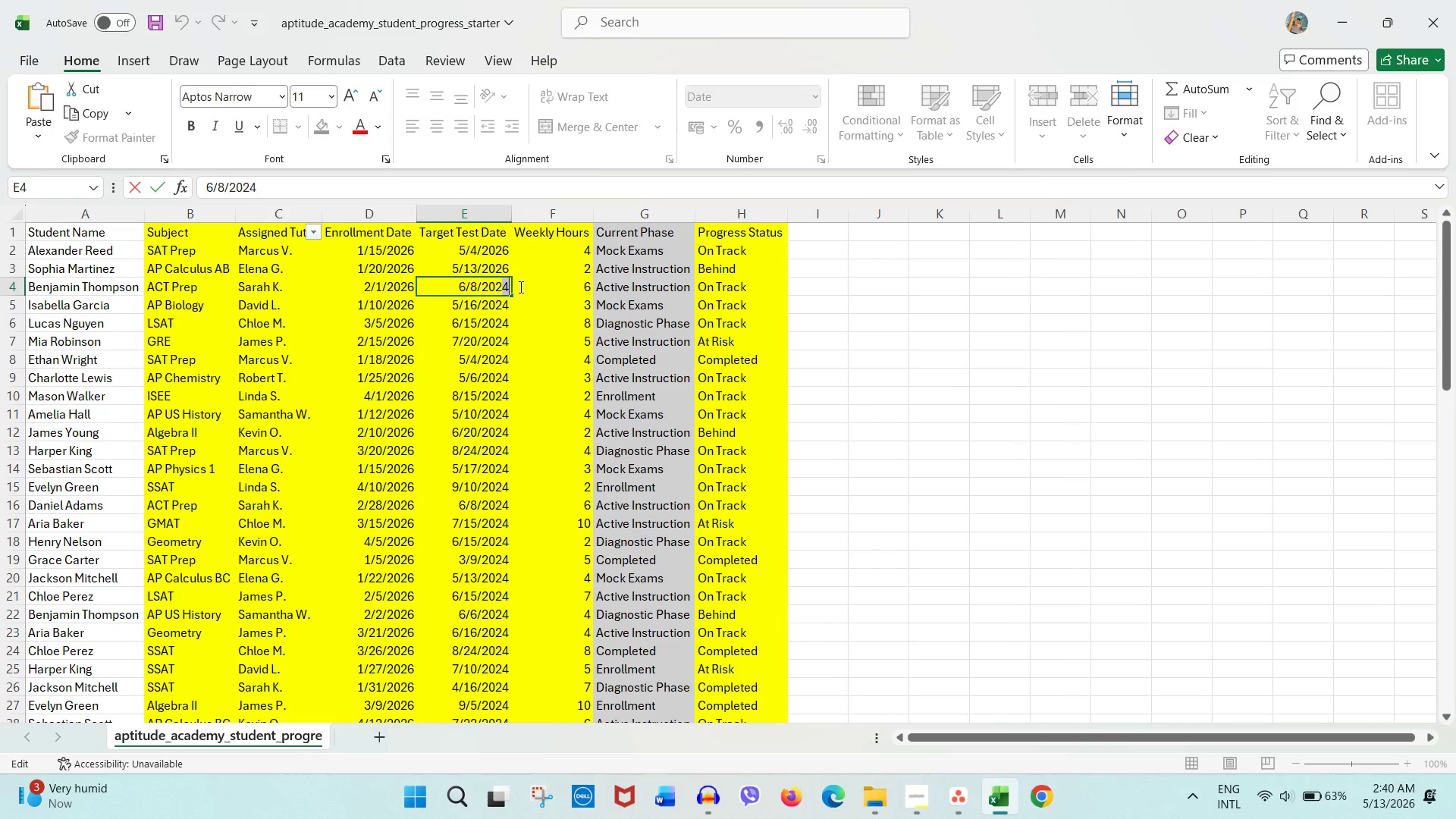 
key(Numpad6)
 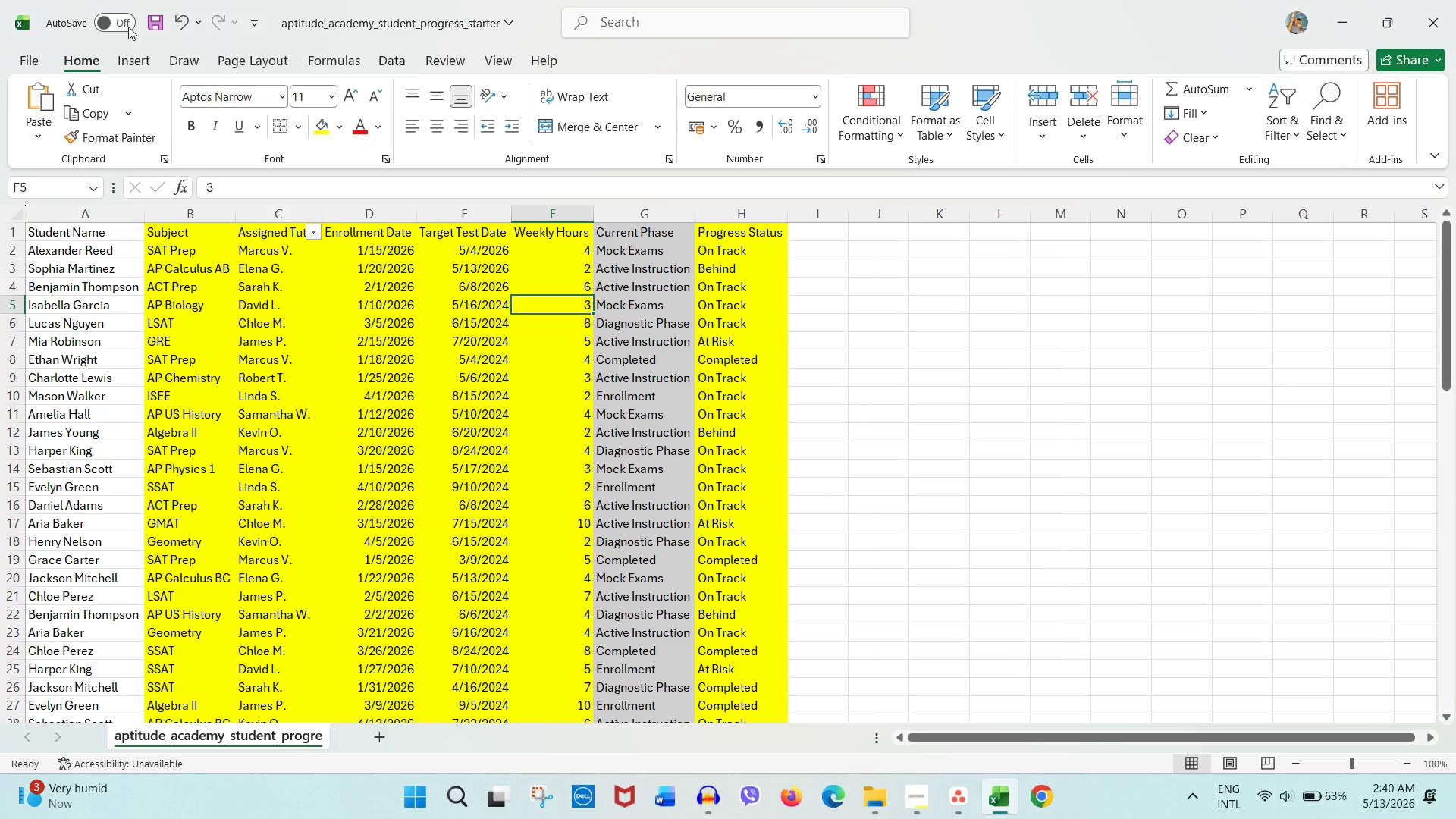 
left_click([158, 27])